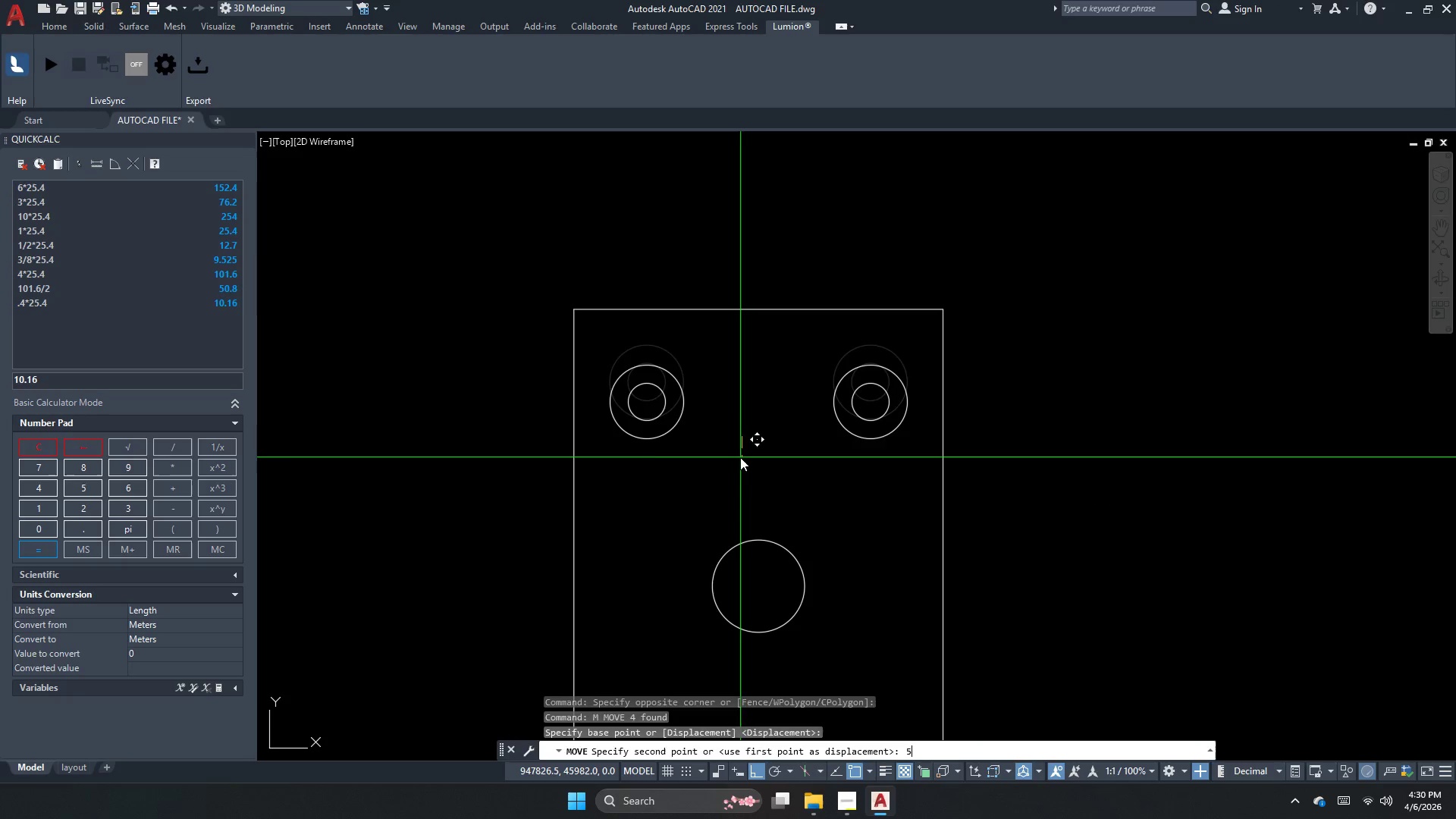 
key(NumpadEnter)
 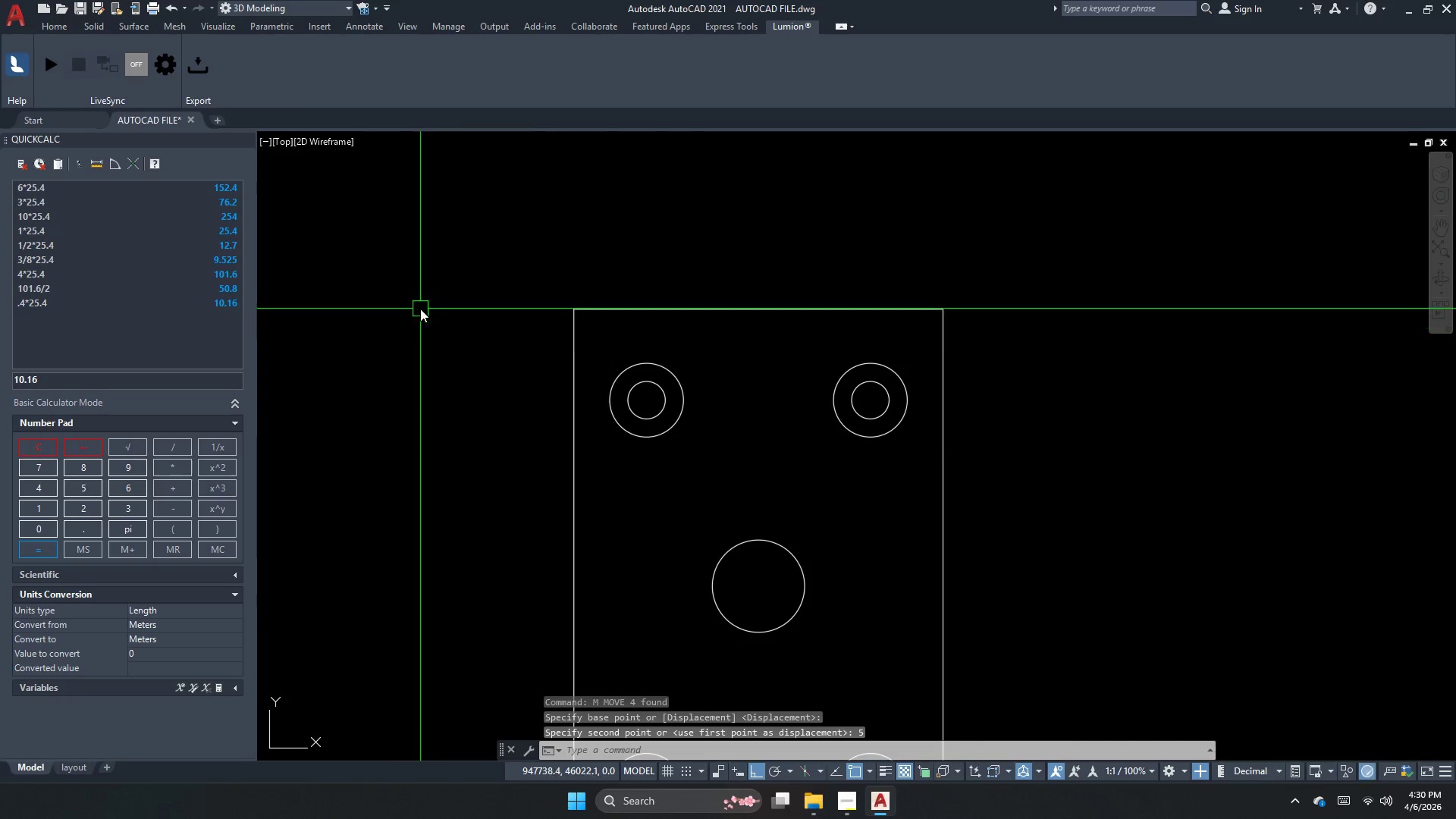 
left_click_drag(start_coordinate=[423, 304], to_coordinate=[538, 366])
 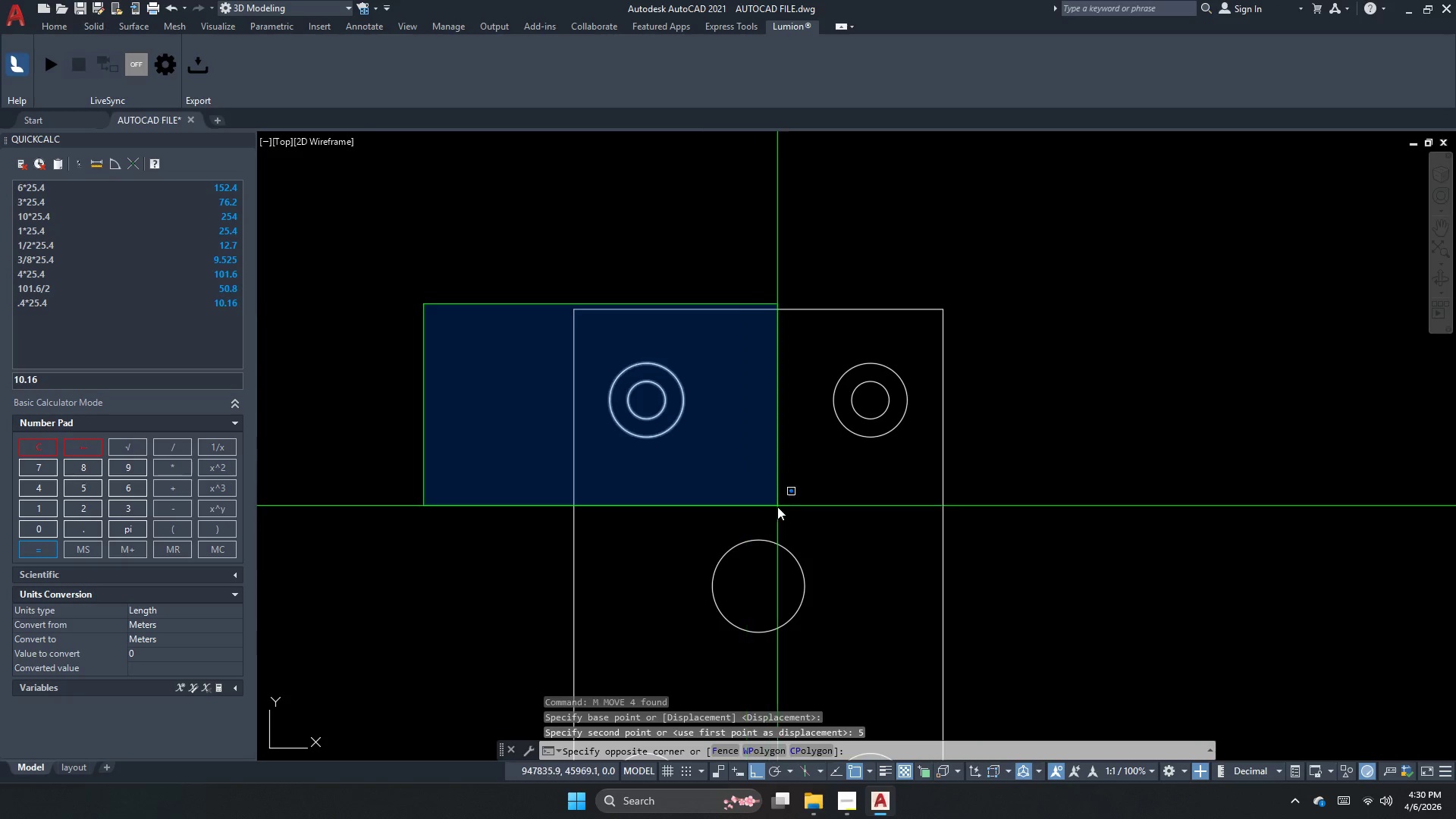 
double_click([777, 507])
 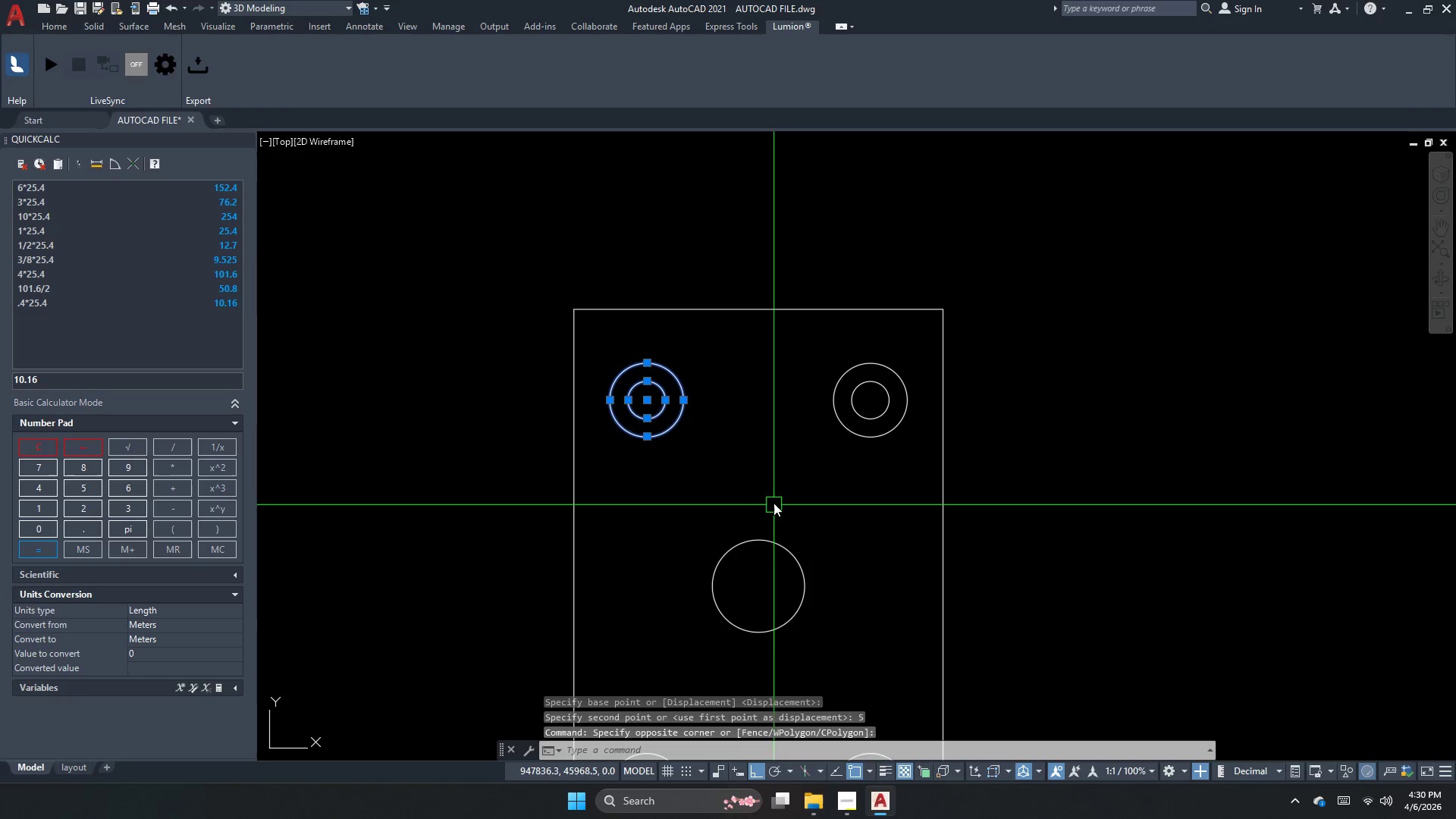 
key(M)
 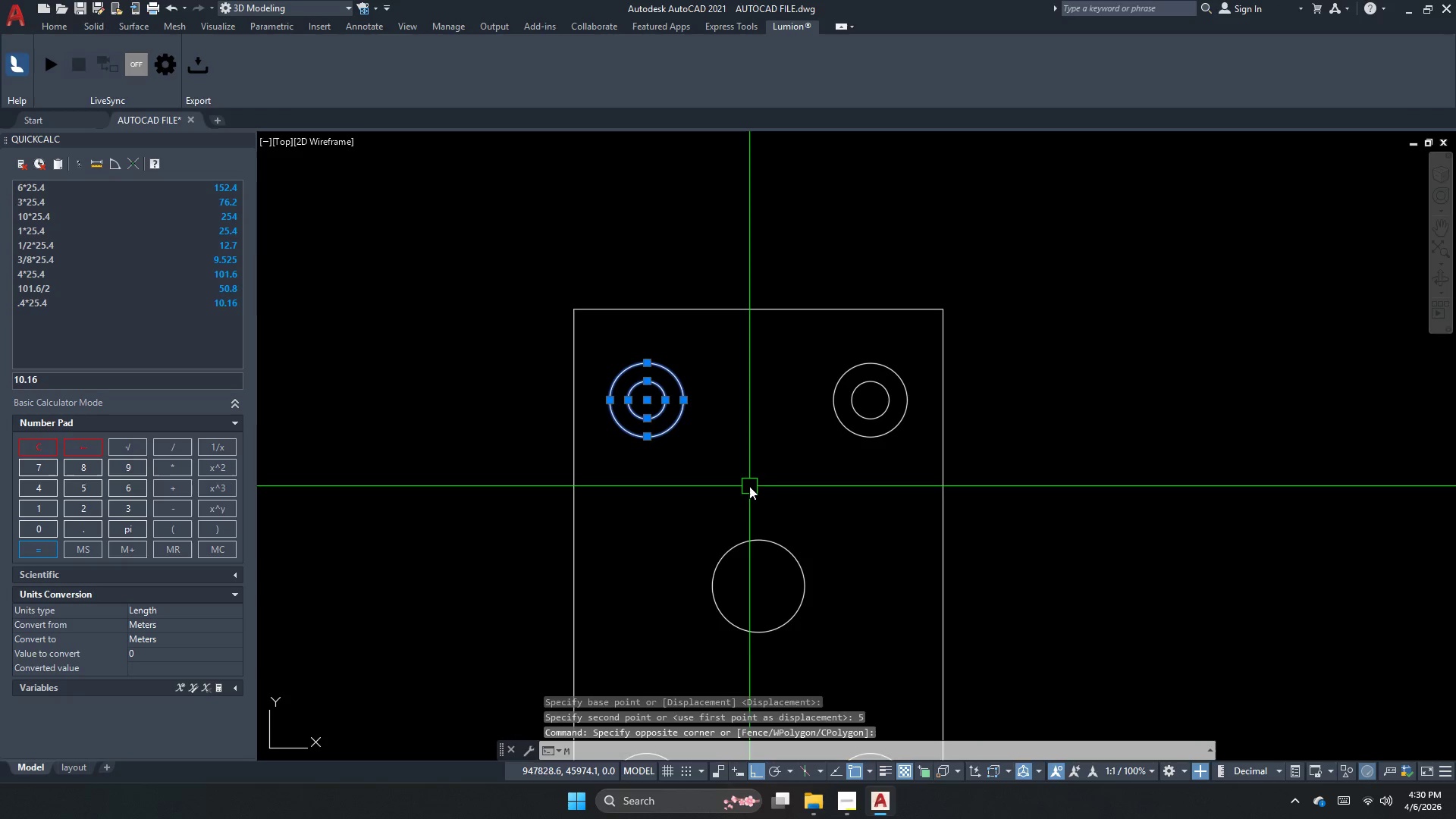 
key(Space)
 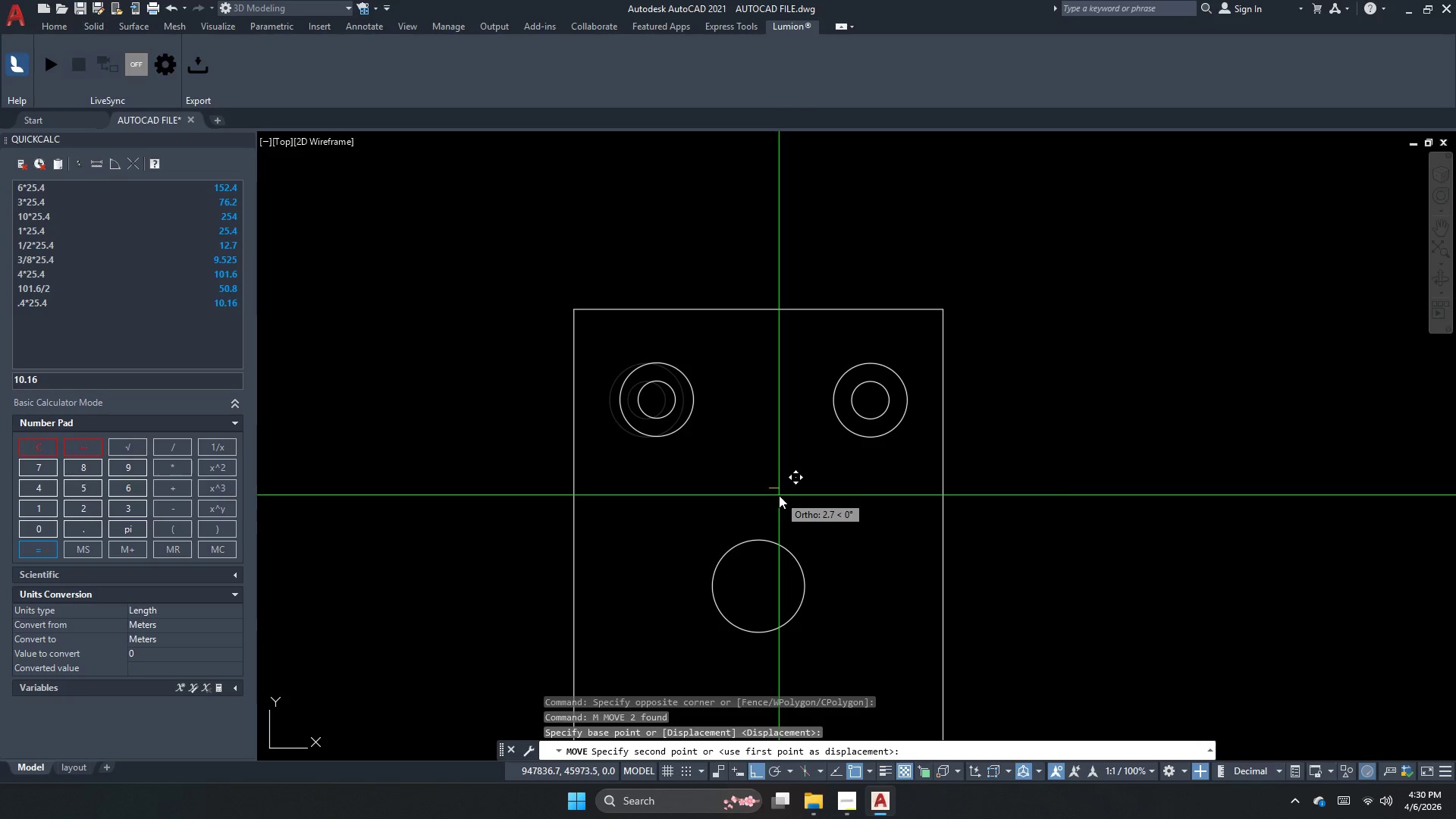 
key(Numpad5)
 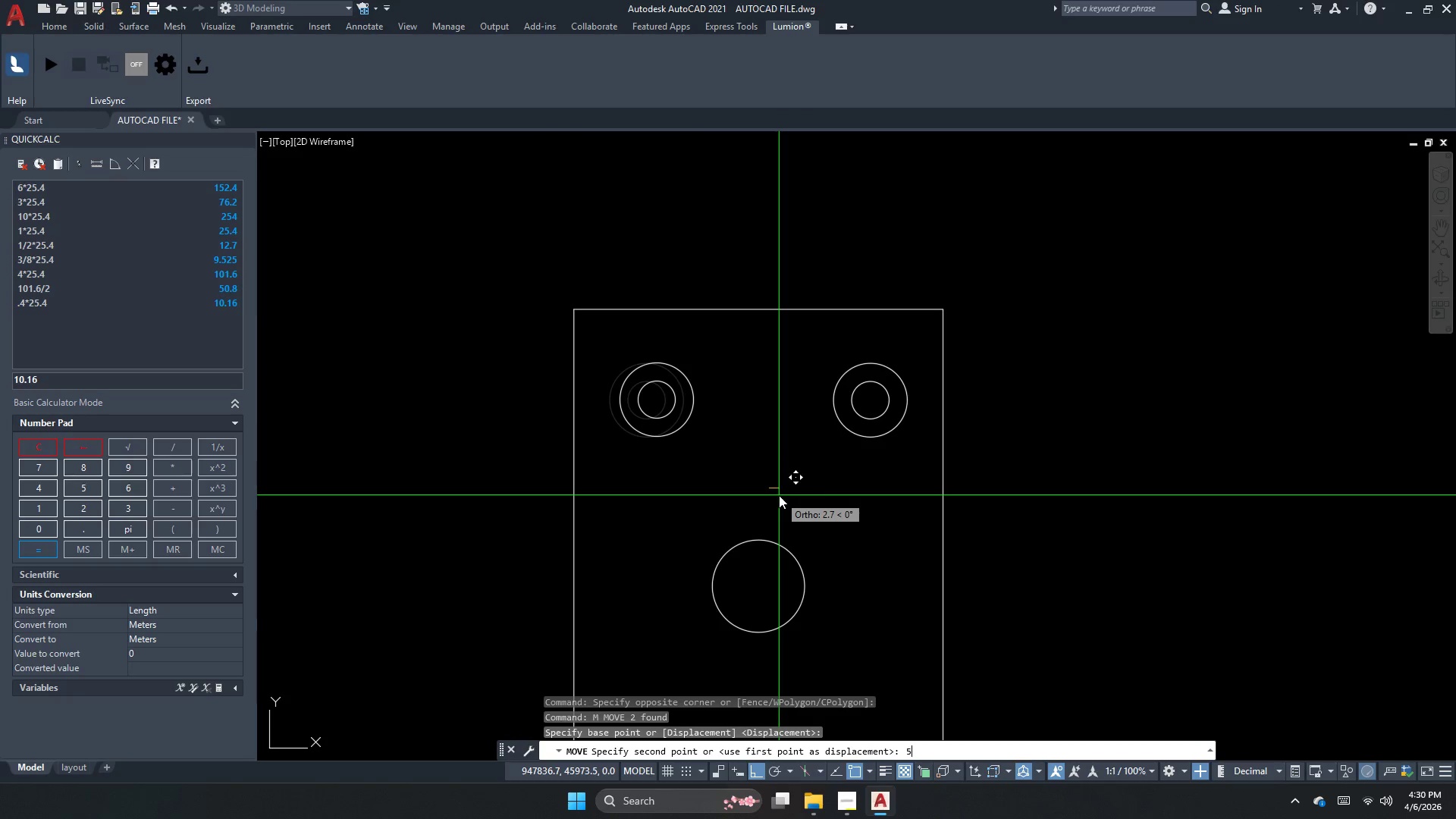 
key(NumpadEnter)
 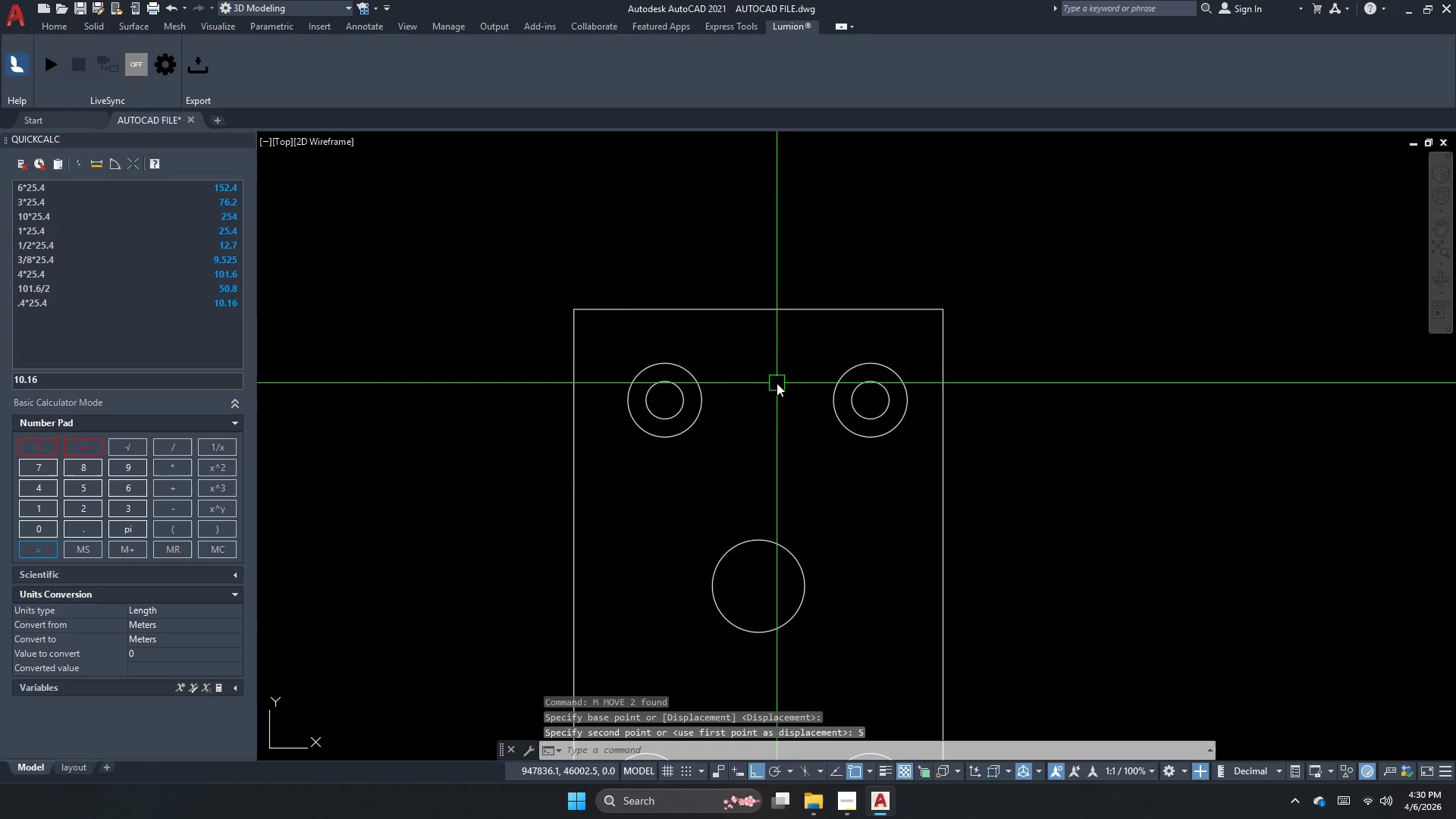 
left_click_drag(start_coordinate=[800, 350], to_coordinate=[822, 359])
 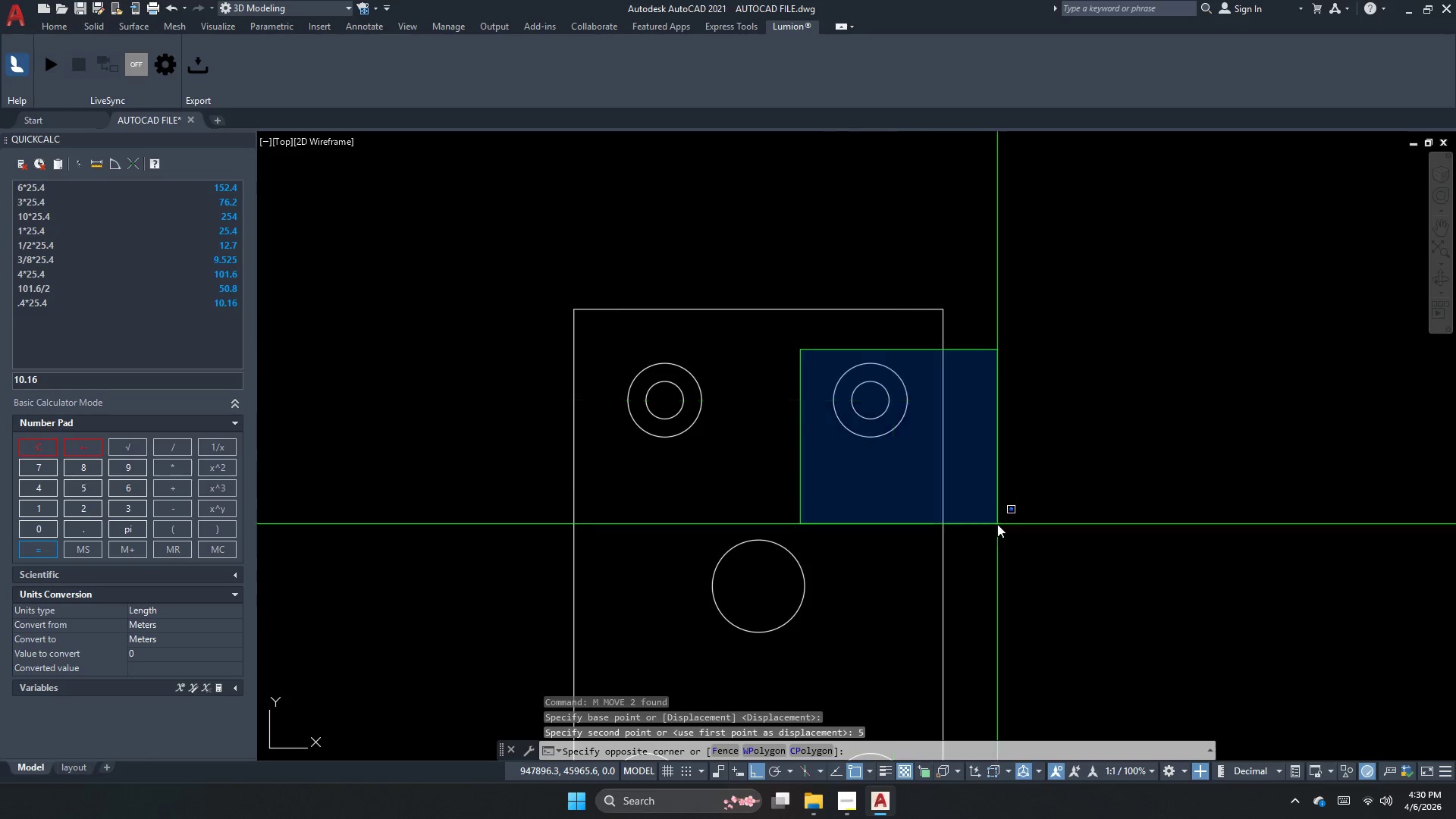 
left_click_drag(start_coordinate=[1004, 539], to_coordinate=[995, 535])
 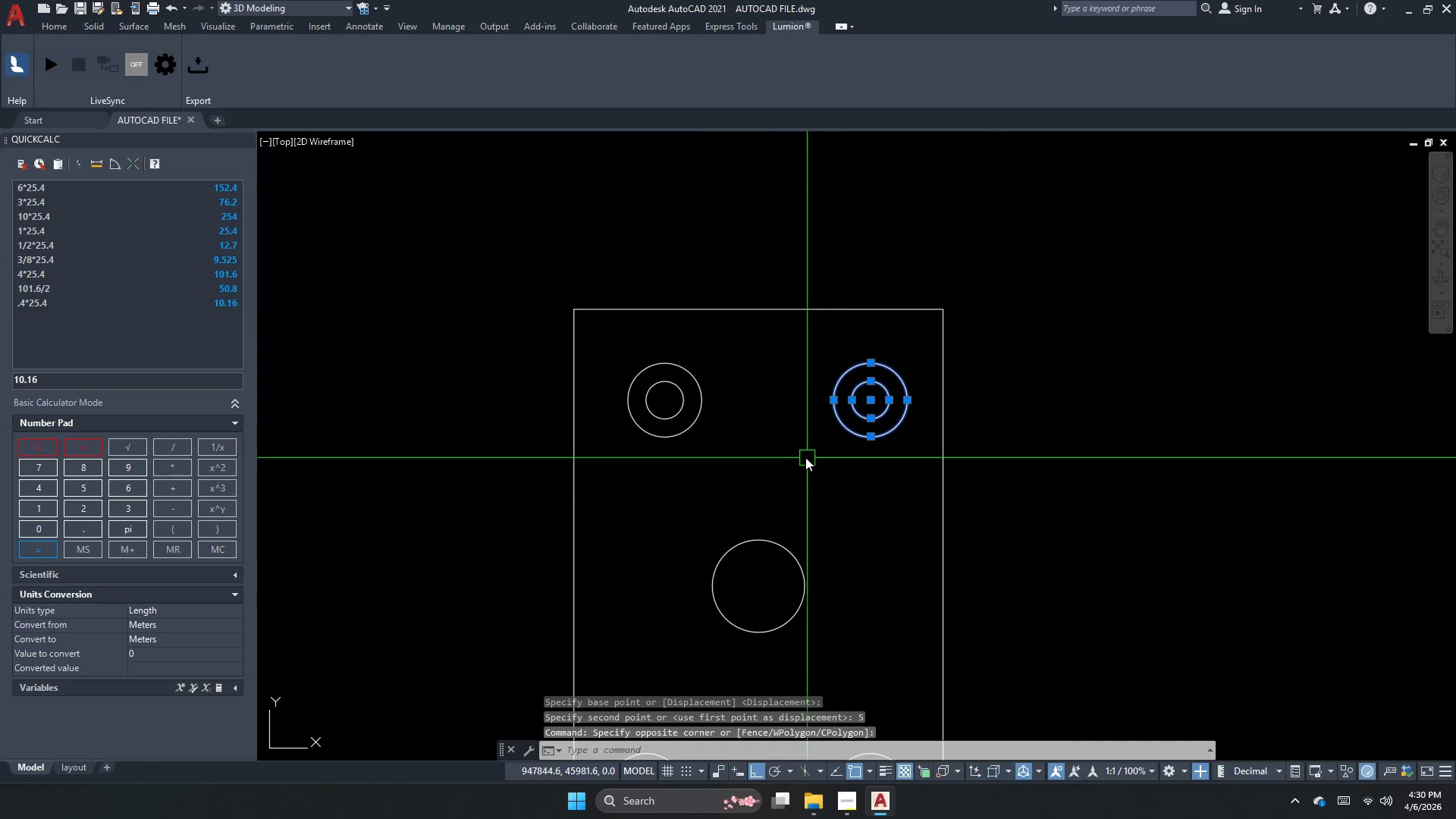 
key(M)
 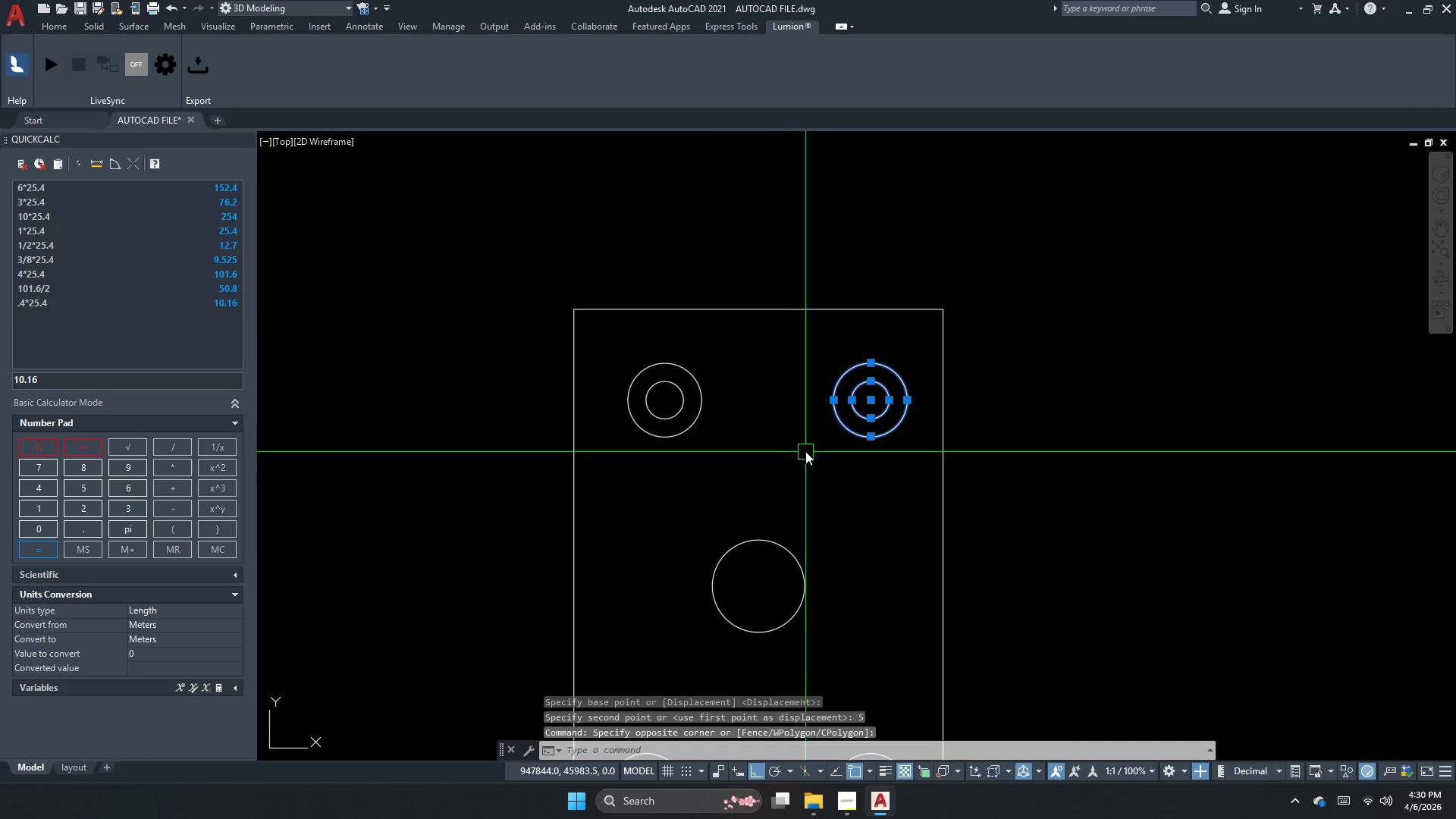 
key(Space)
 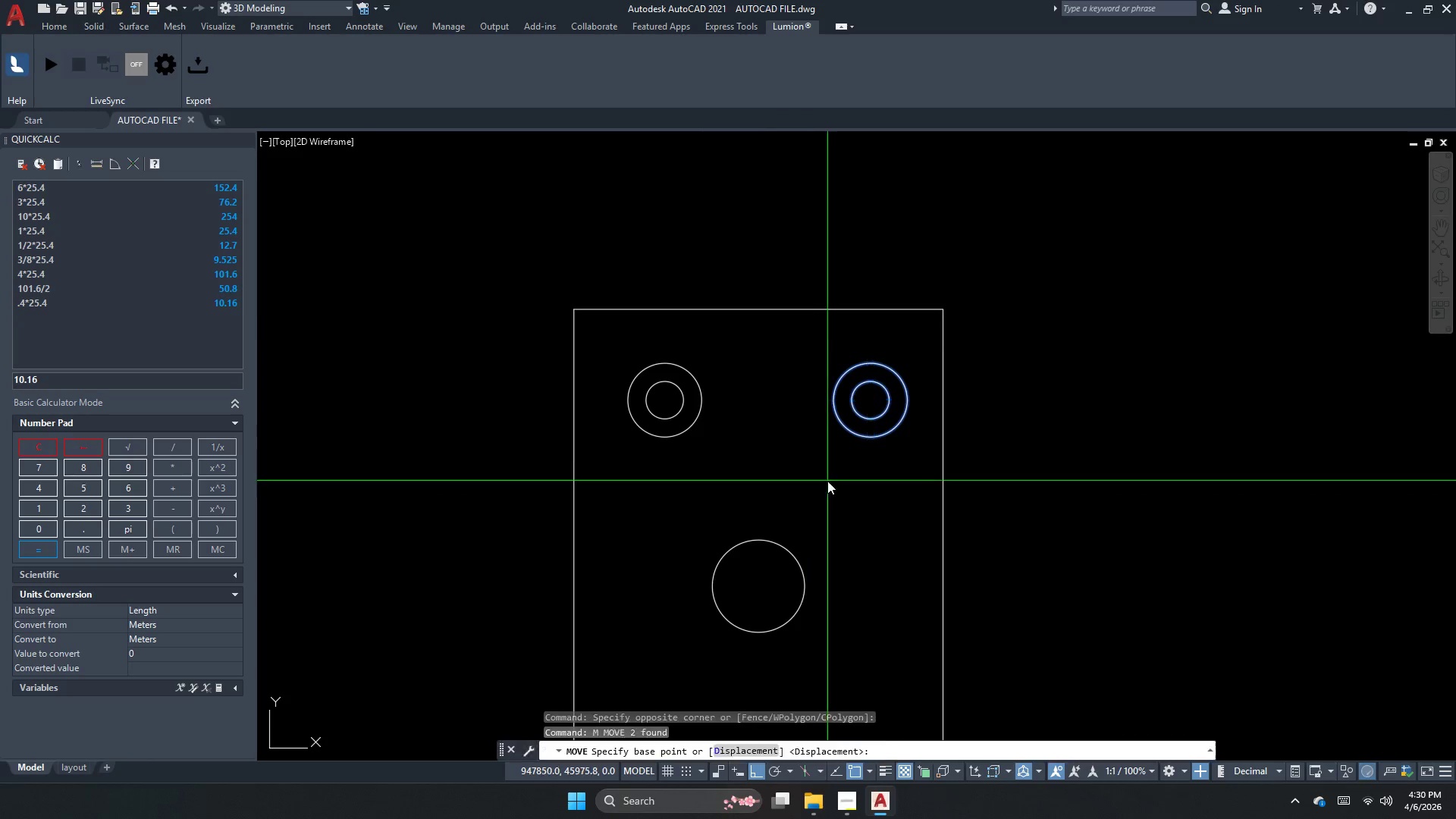 
left_click_drag(start_coordinate=[827, 481], to_coordinate=[795, 496])
 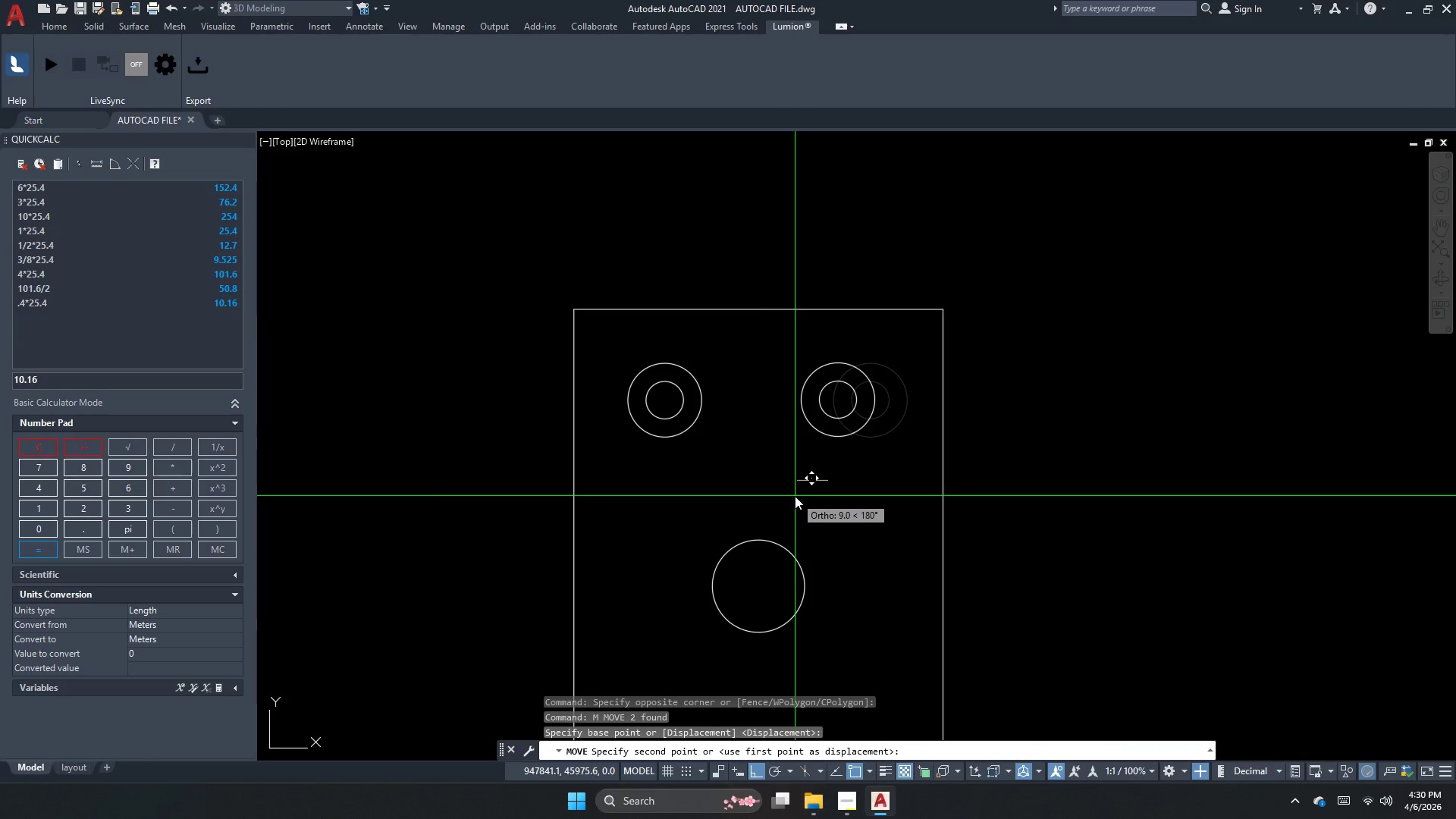 
key(Numpad5)
 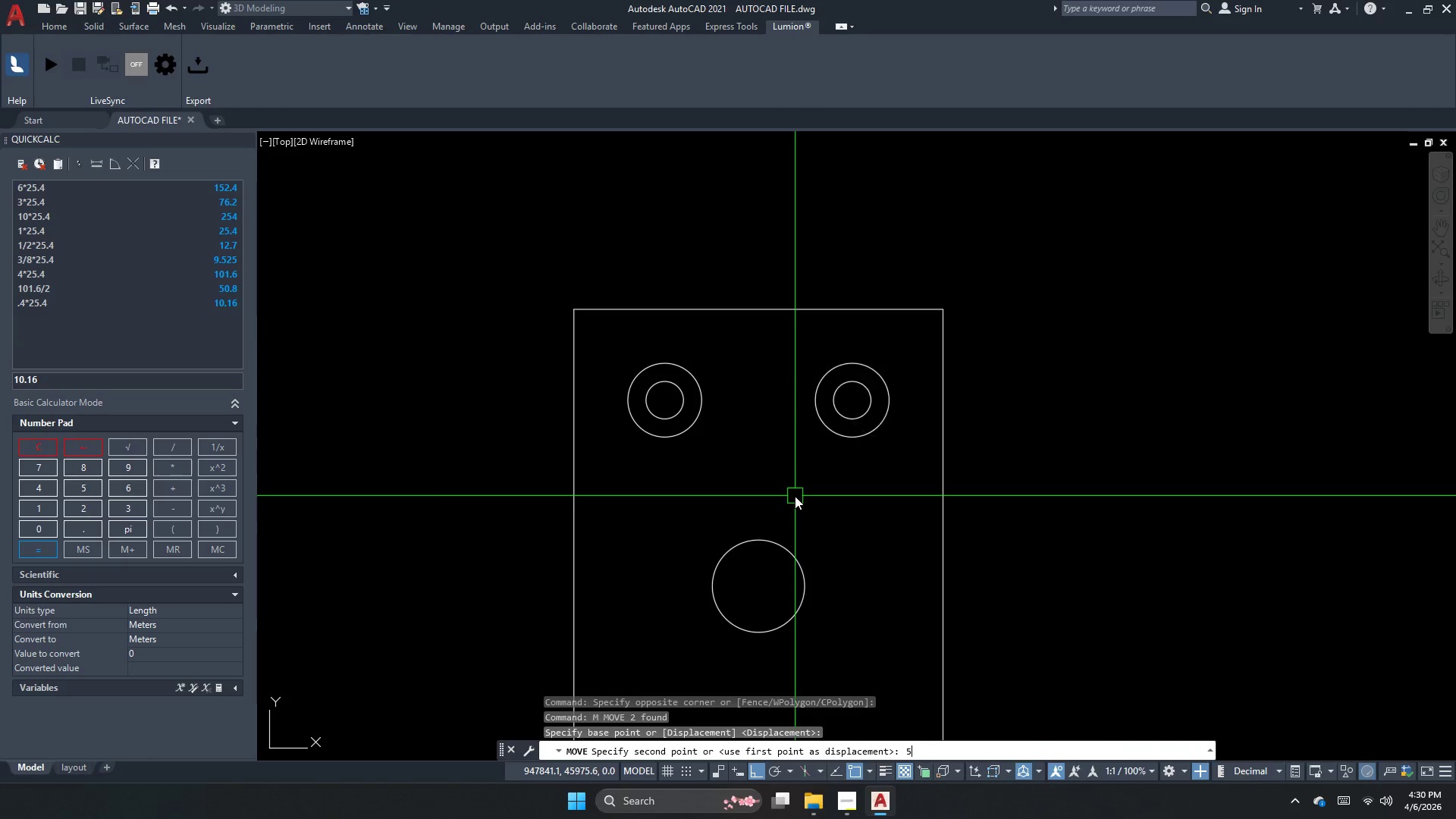 
key(NumpadEnter)
 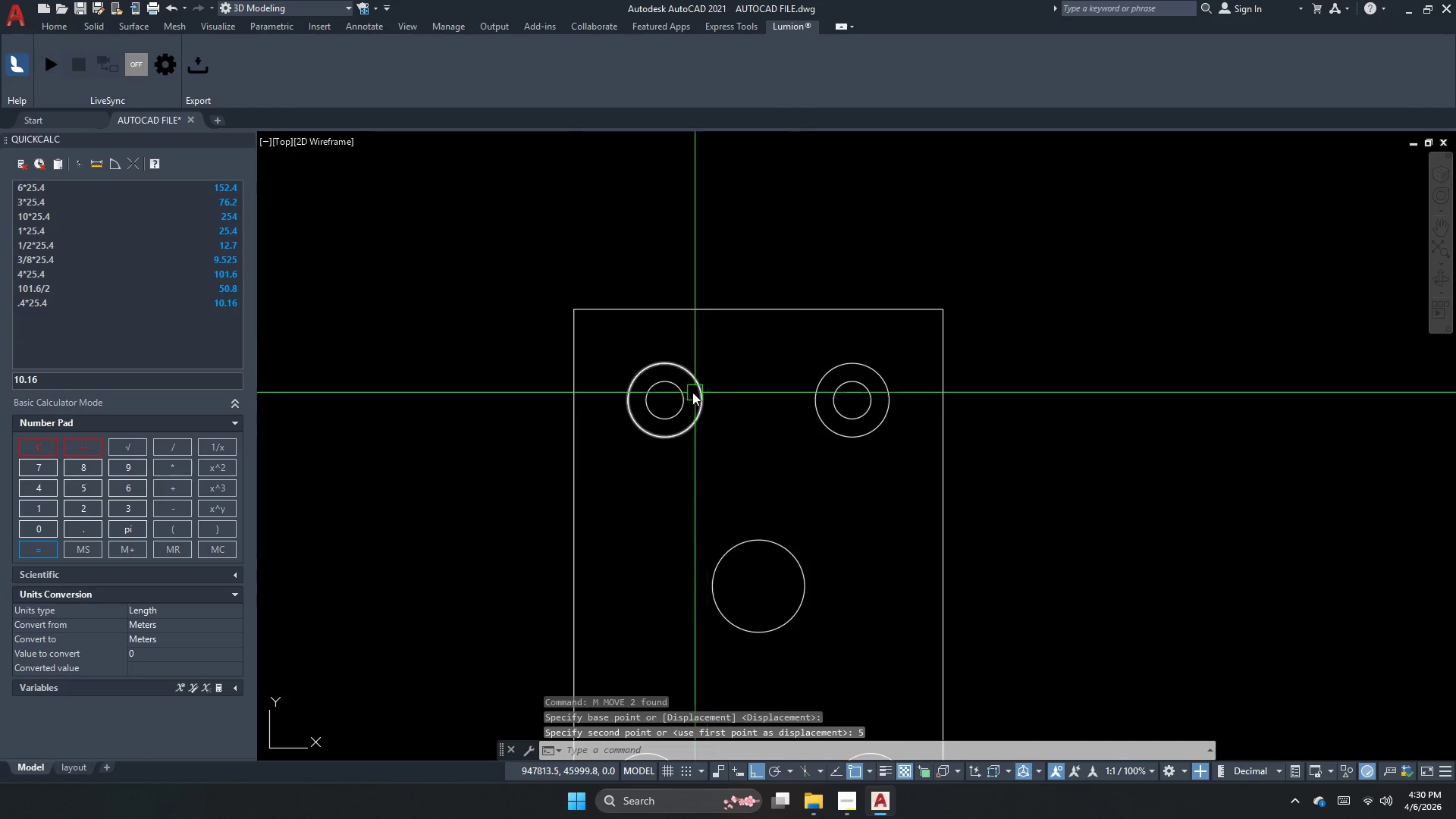 
scroll: coordinate [659, 372], scroll_direction: down, amount: 3.0
 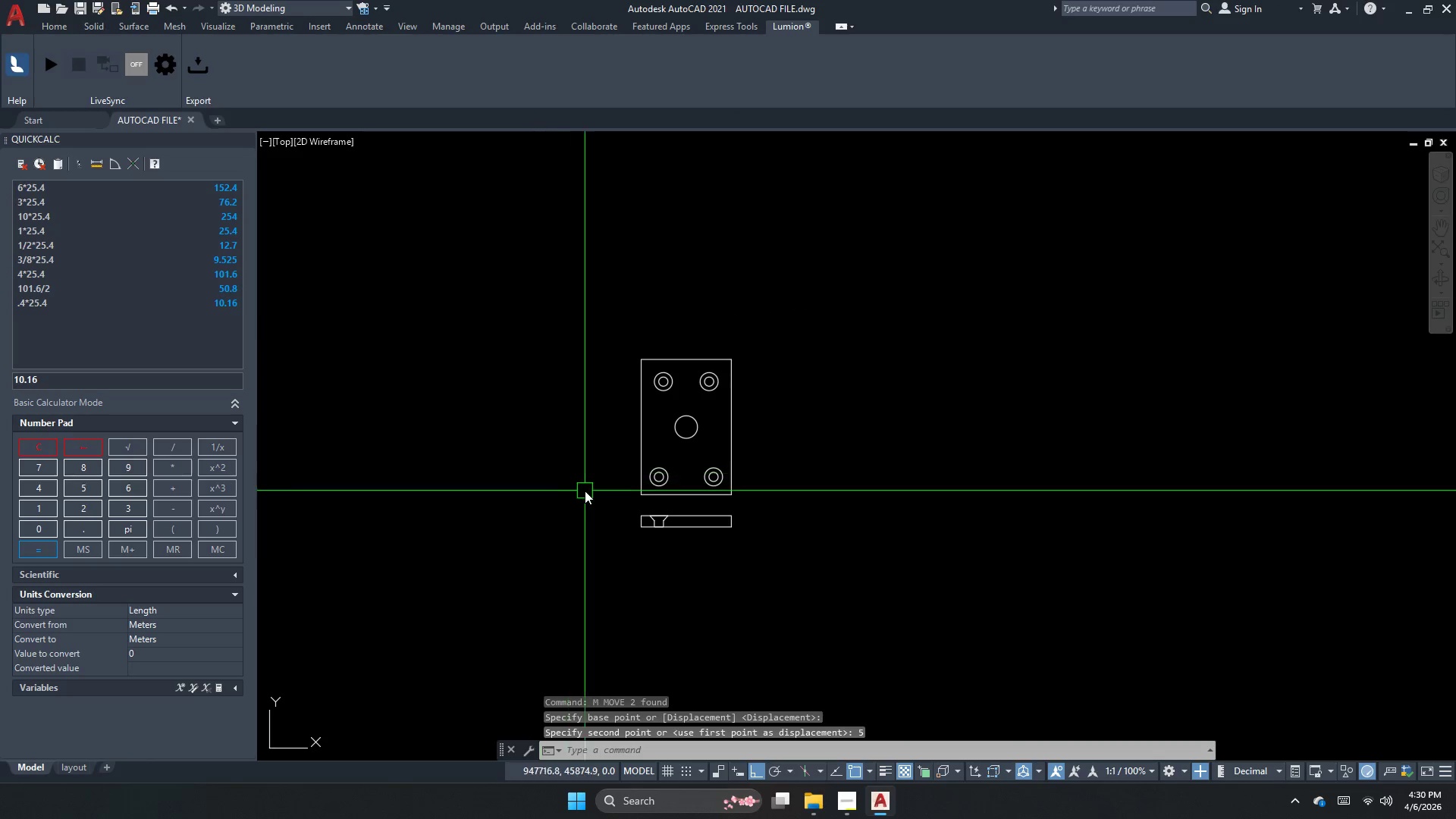 
hold_key(key=Escape, duration=2.52)
 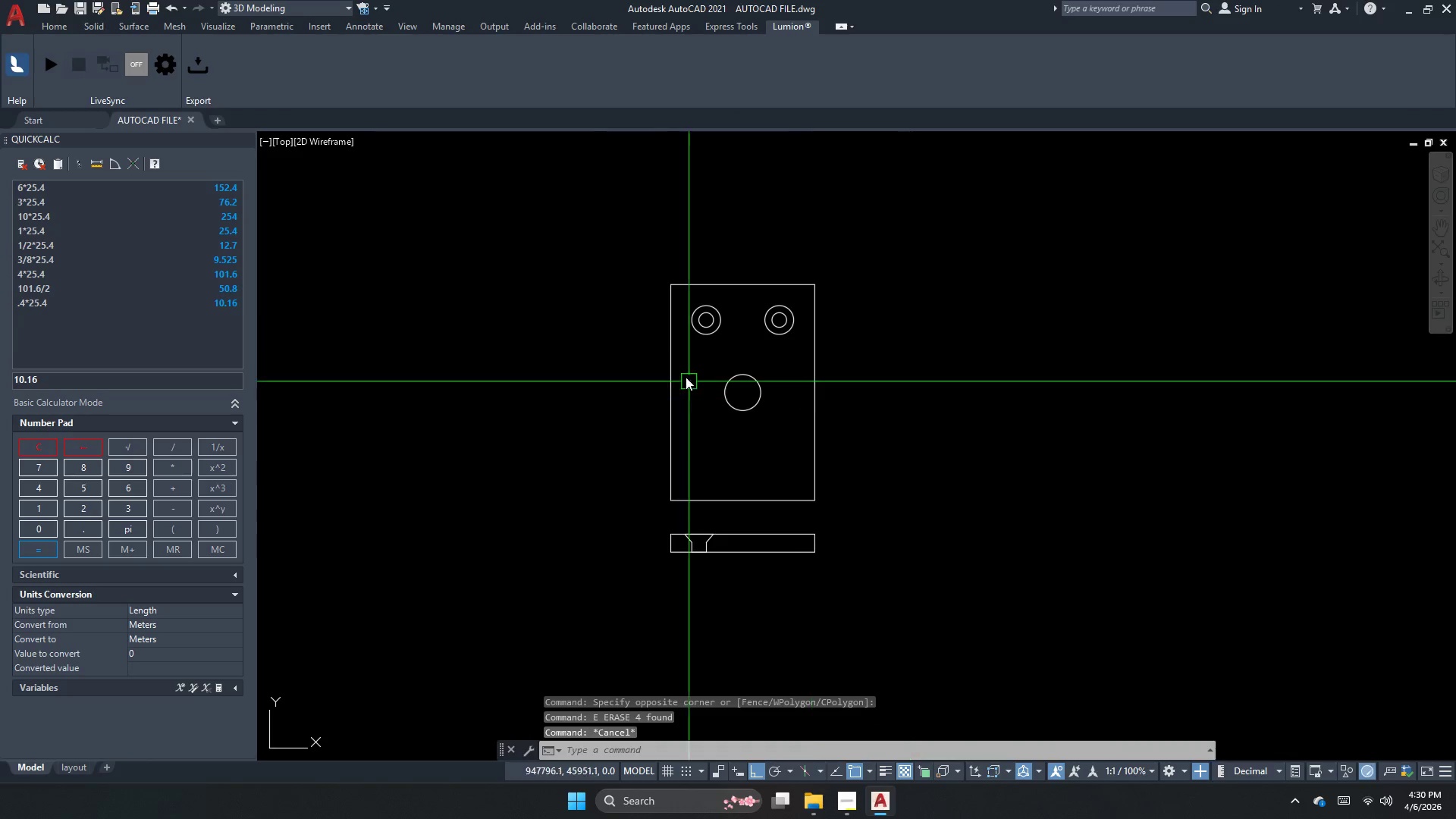 
scroll: coordinate [590, 486], scroll_direction: up, amount: 1.0
 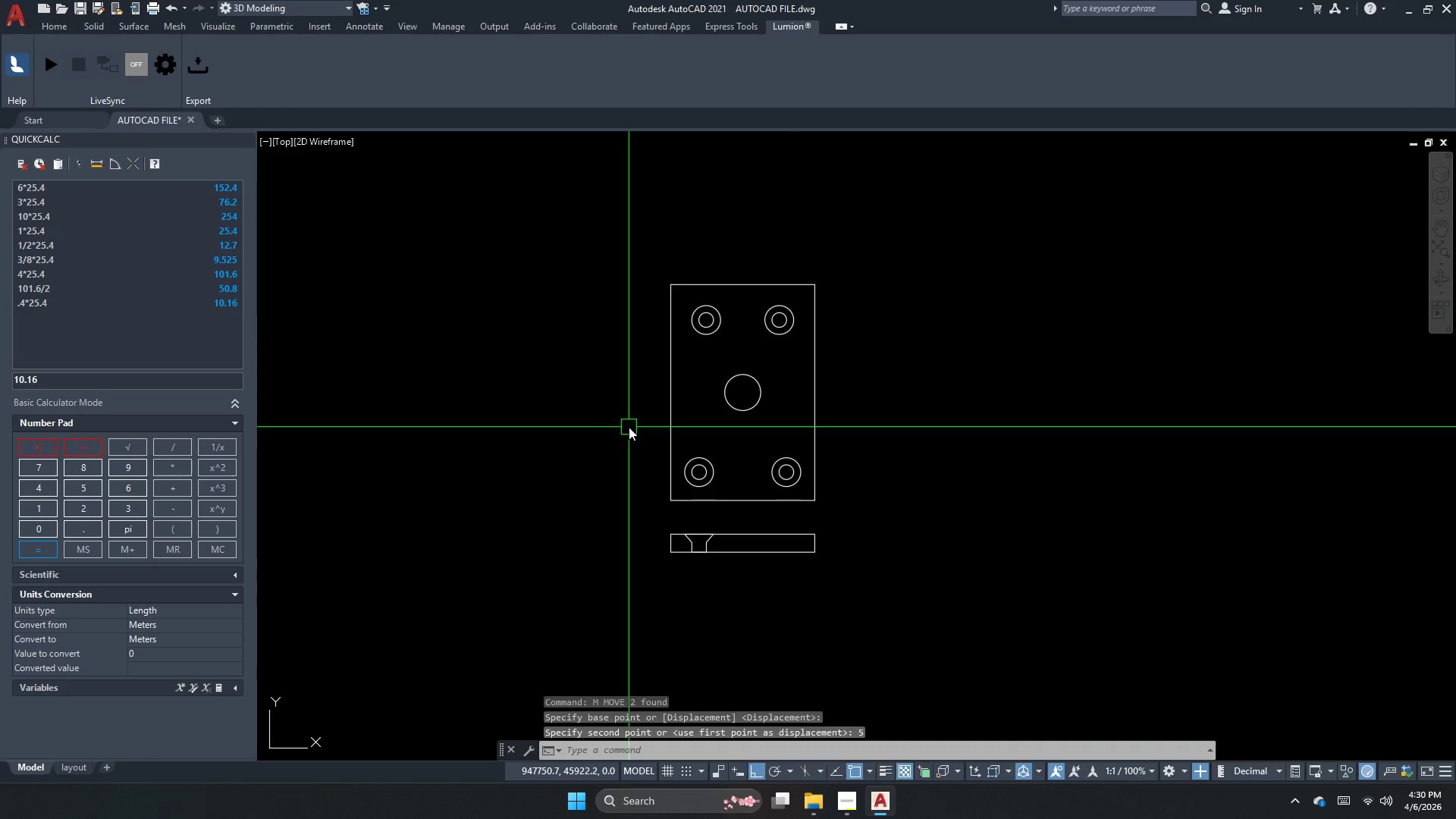 
left_click([631, 429])
 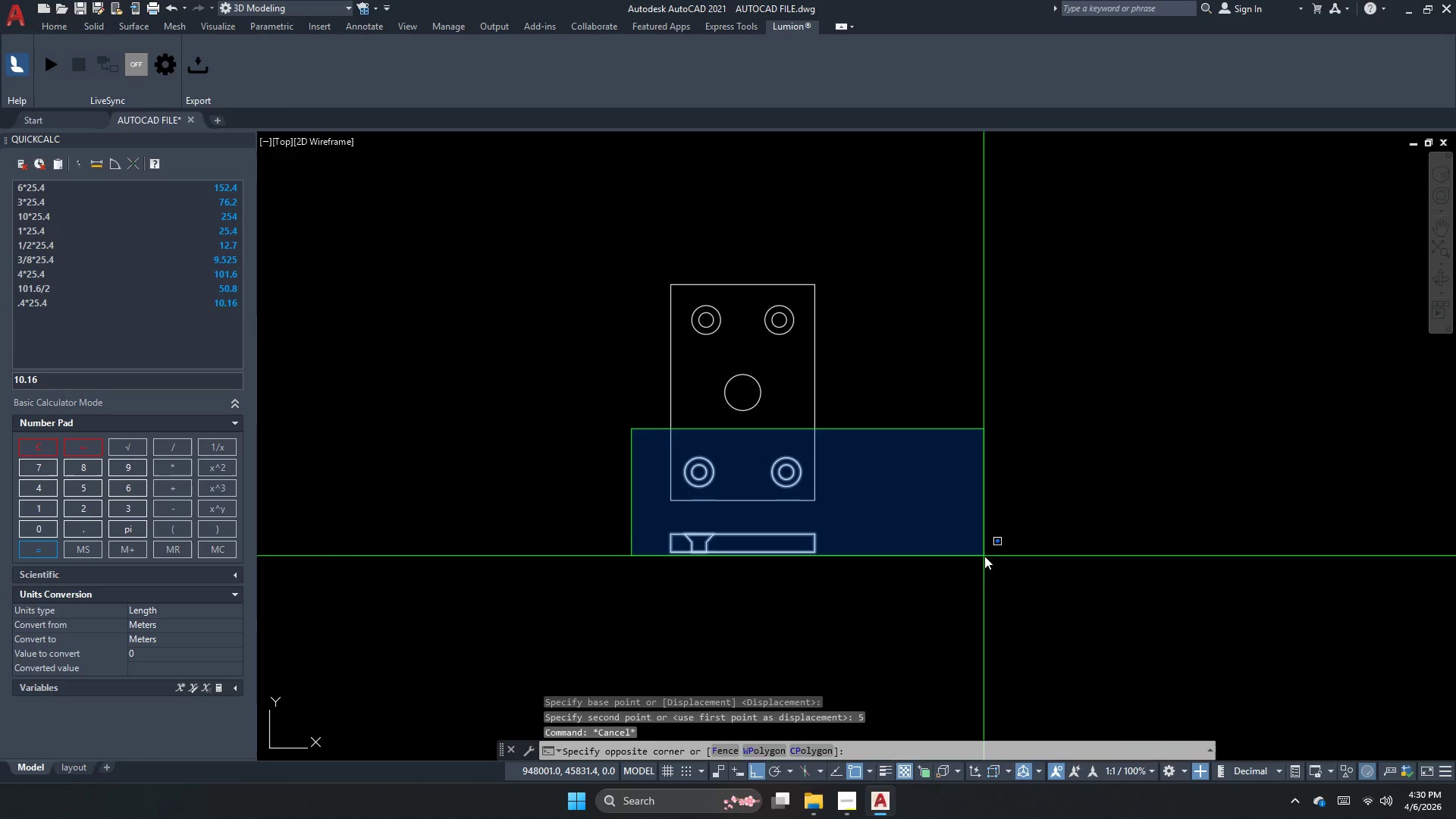 
left_click_drag(start_coordinate=[984, 556], to_coordinate=[978, 554])
 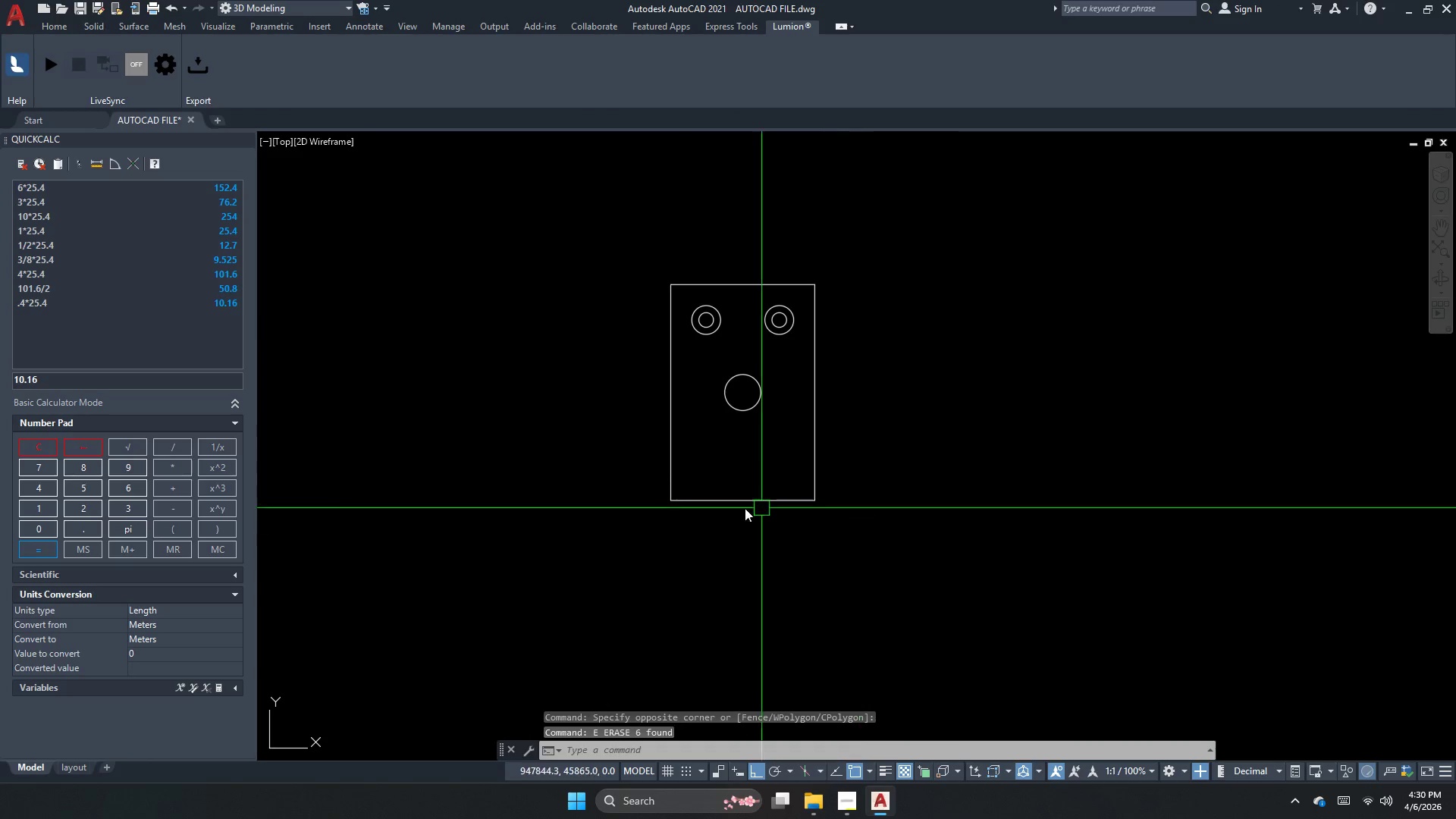 
key(E)
 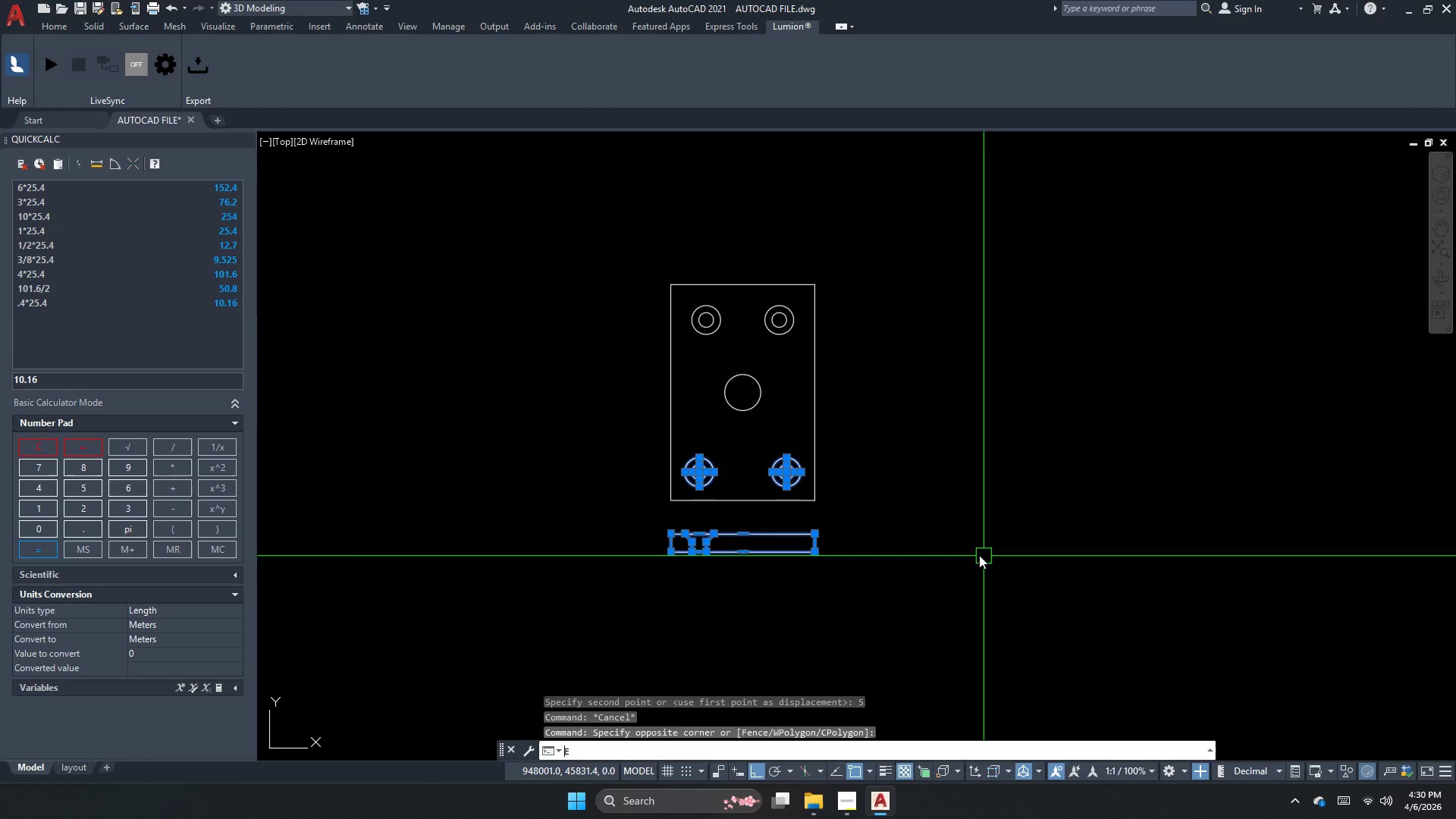 
key(Space)
 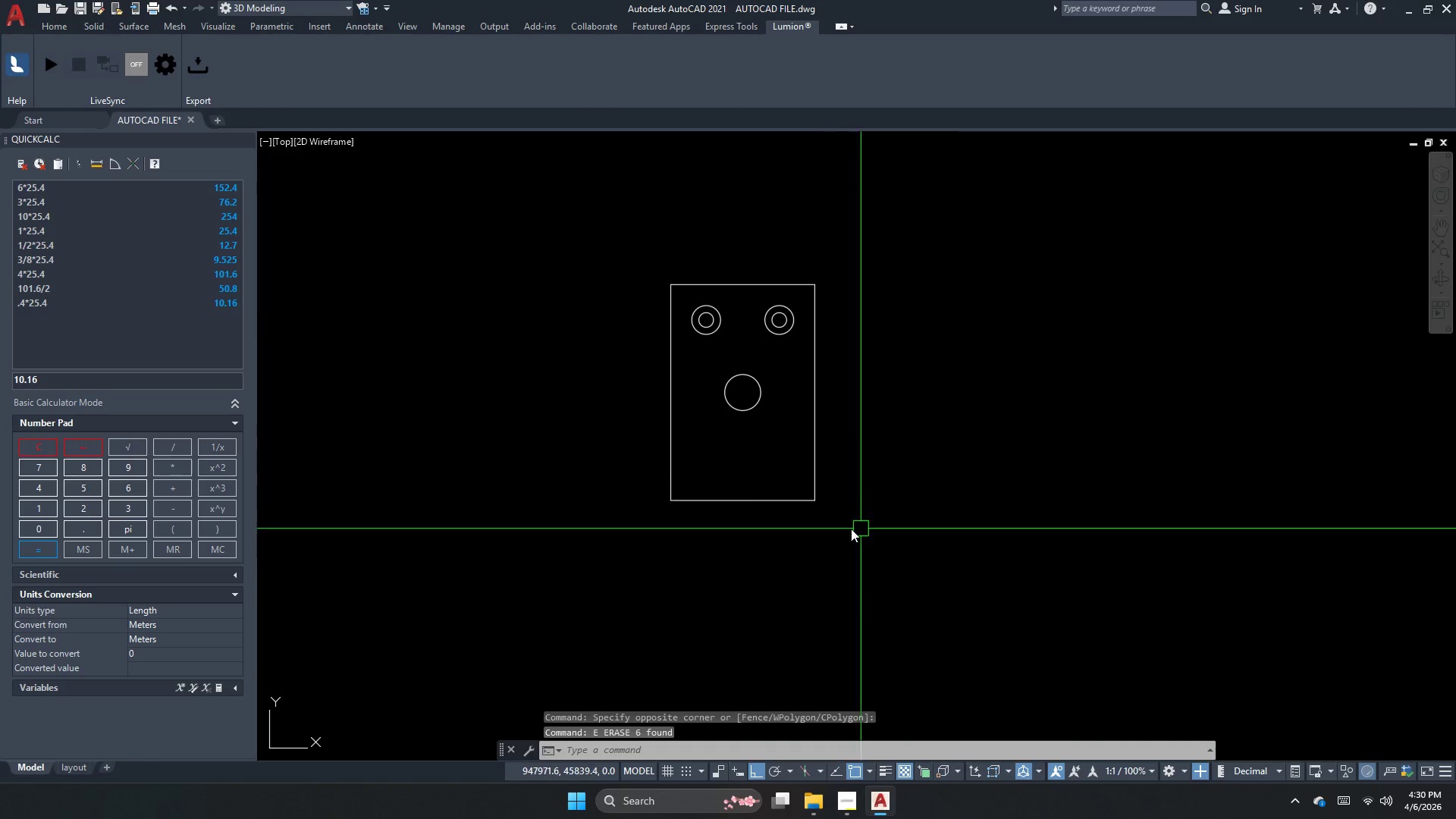 
key(Control+ControlLeft)
 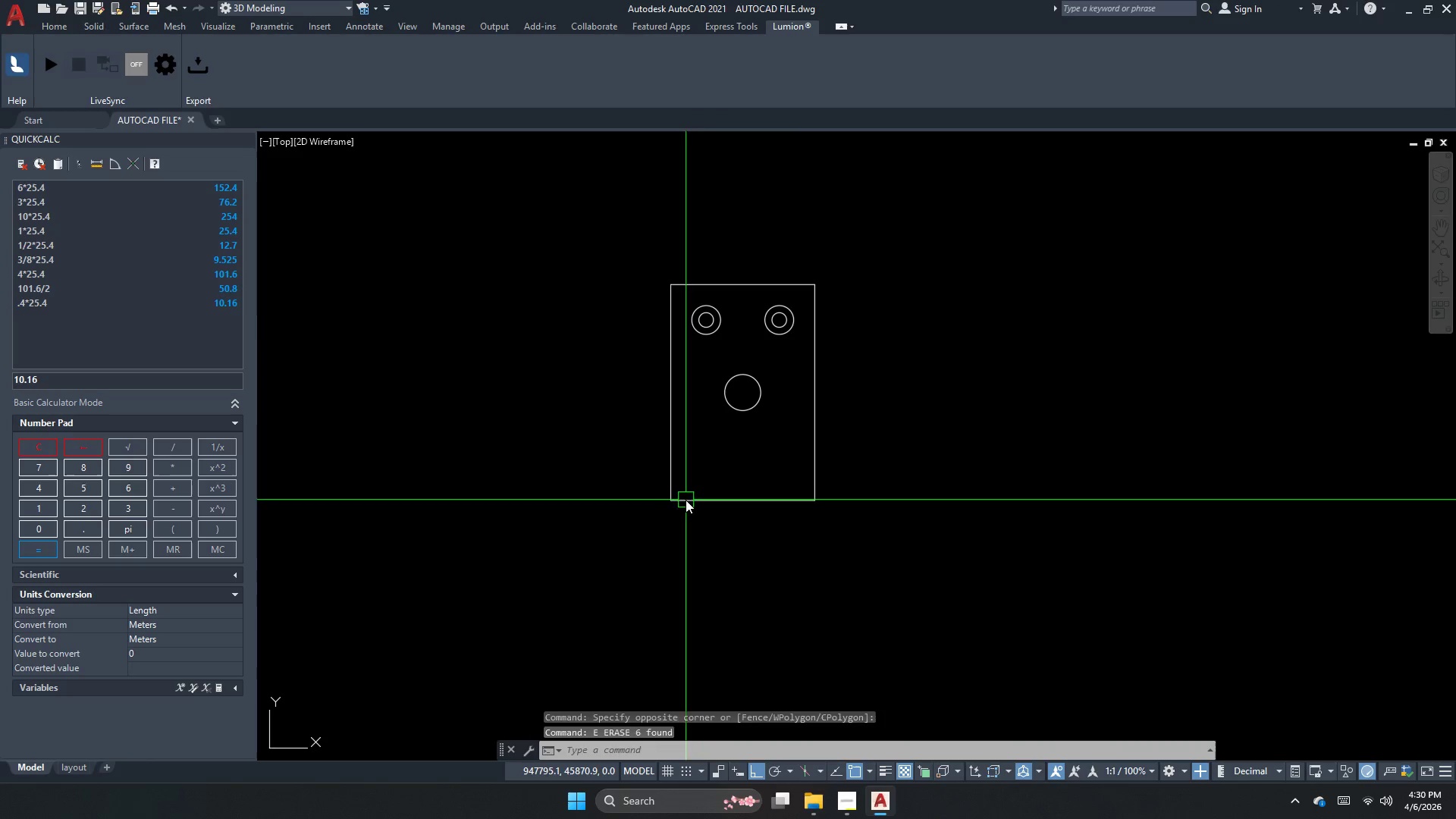 
key(Control+Z)
 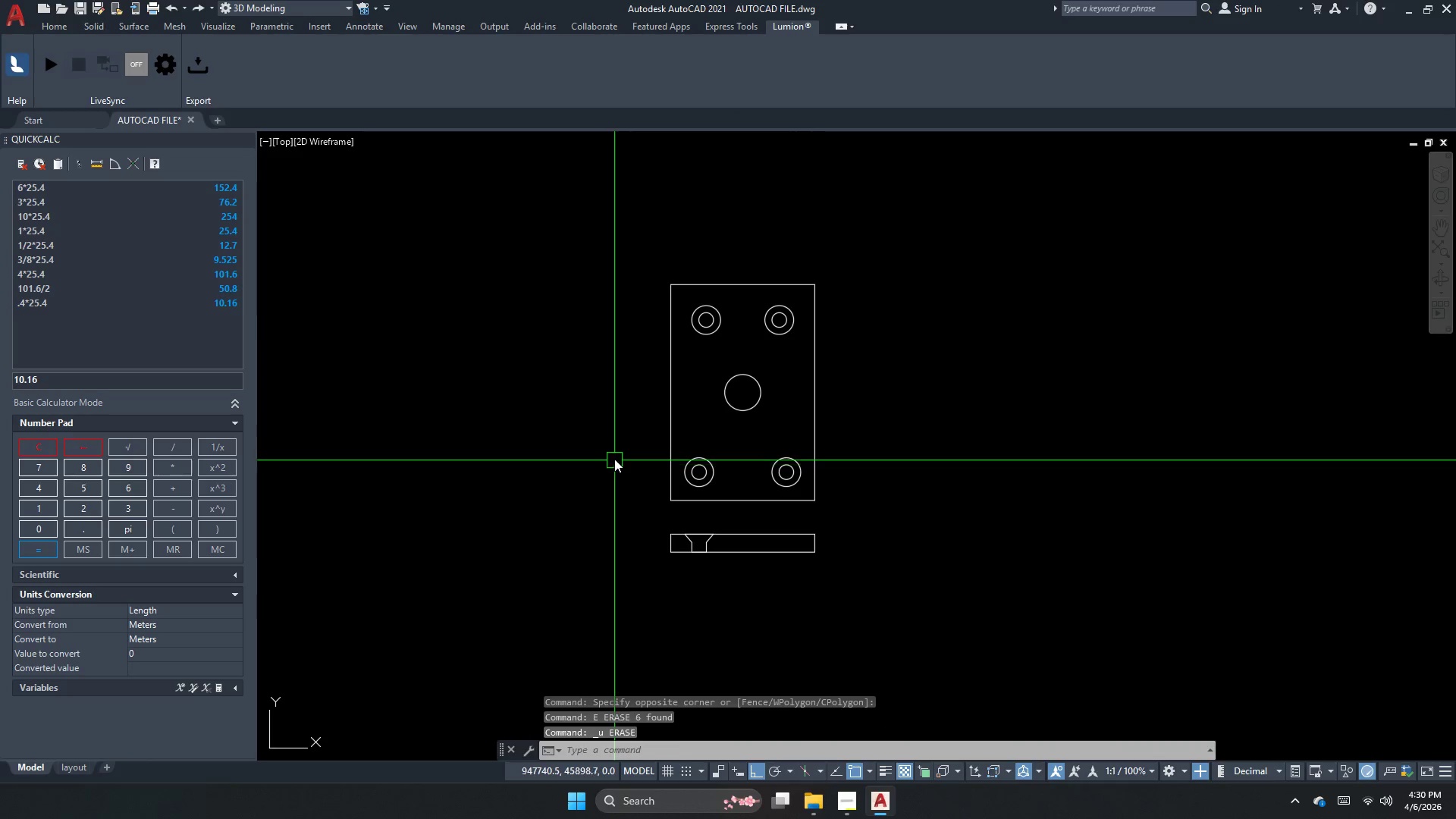 
left_click_drag(start_coordinate=[624, 430], to_coordinate=[748, 484])
 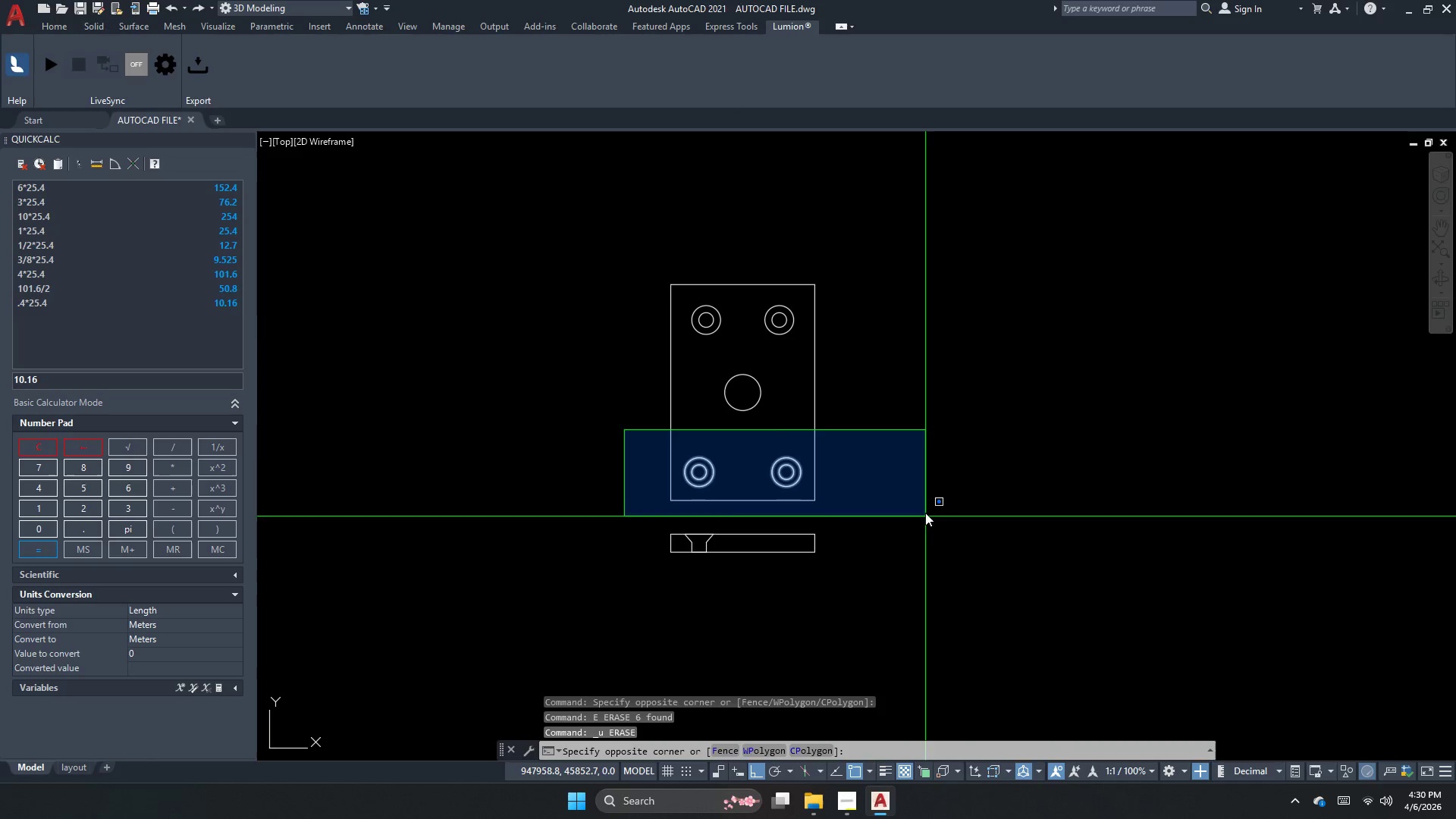 
left_click_drag(start_coordinate=[925, 499], to_coordinate=[918, 495])
 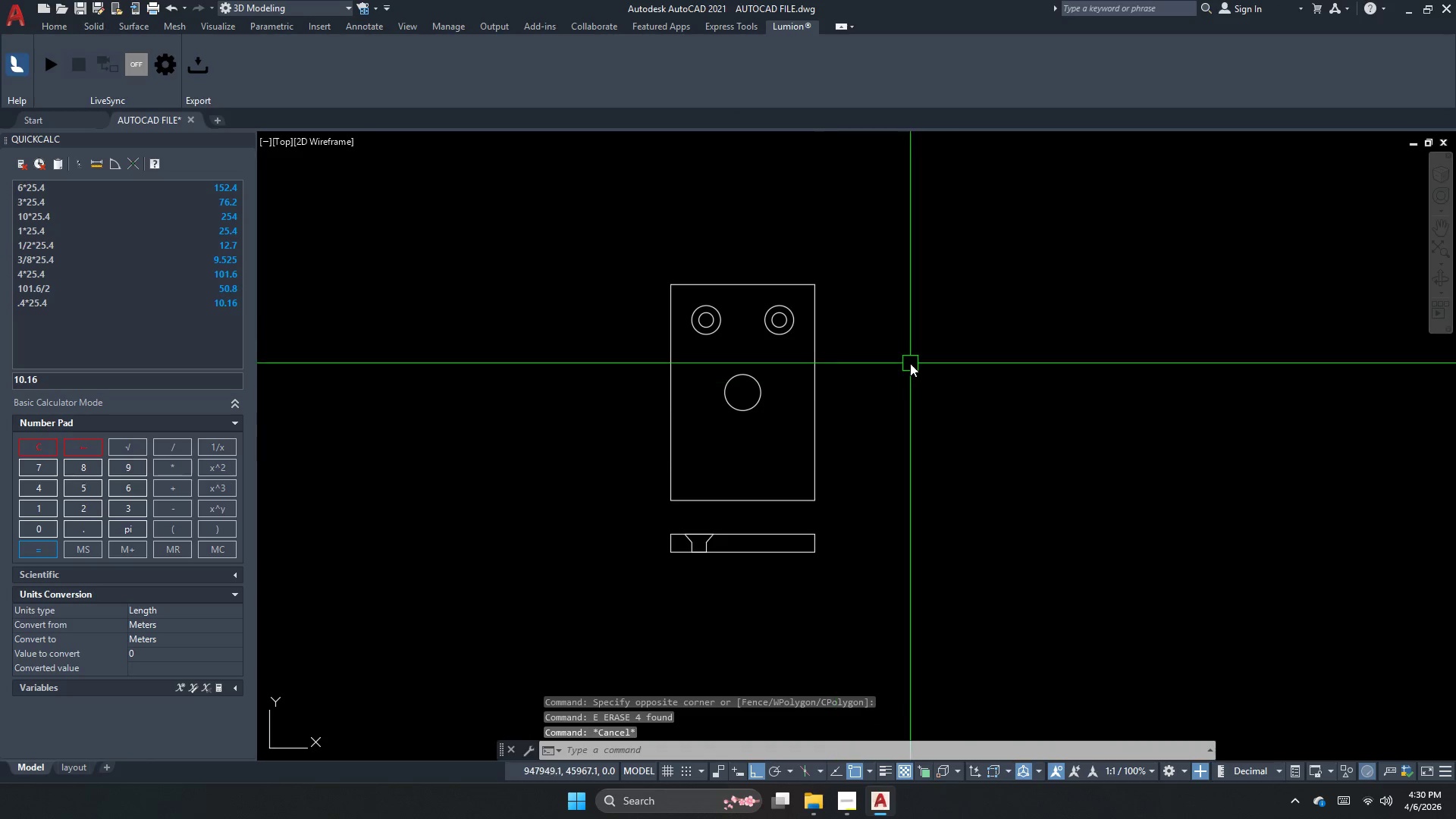 
type(e mi )
 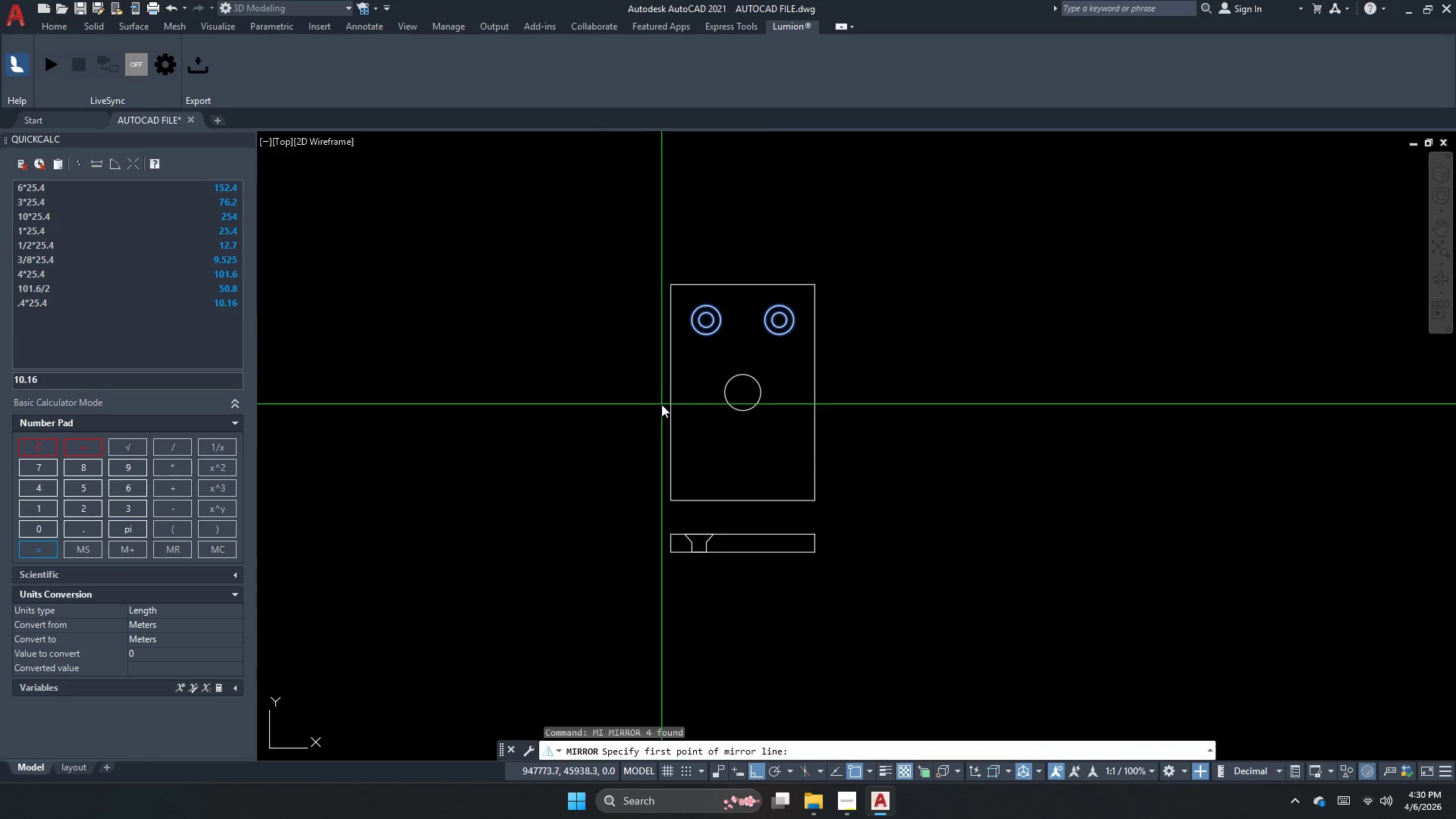 
left_click_drag(start_coordinate=[598, 221], to_coordinate=[752, 270])
 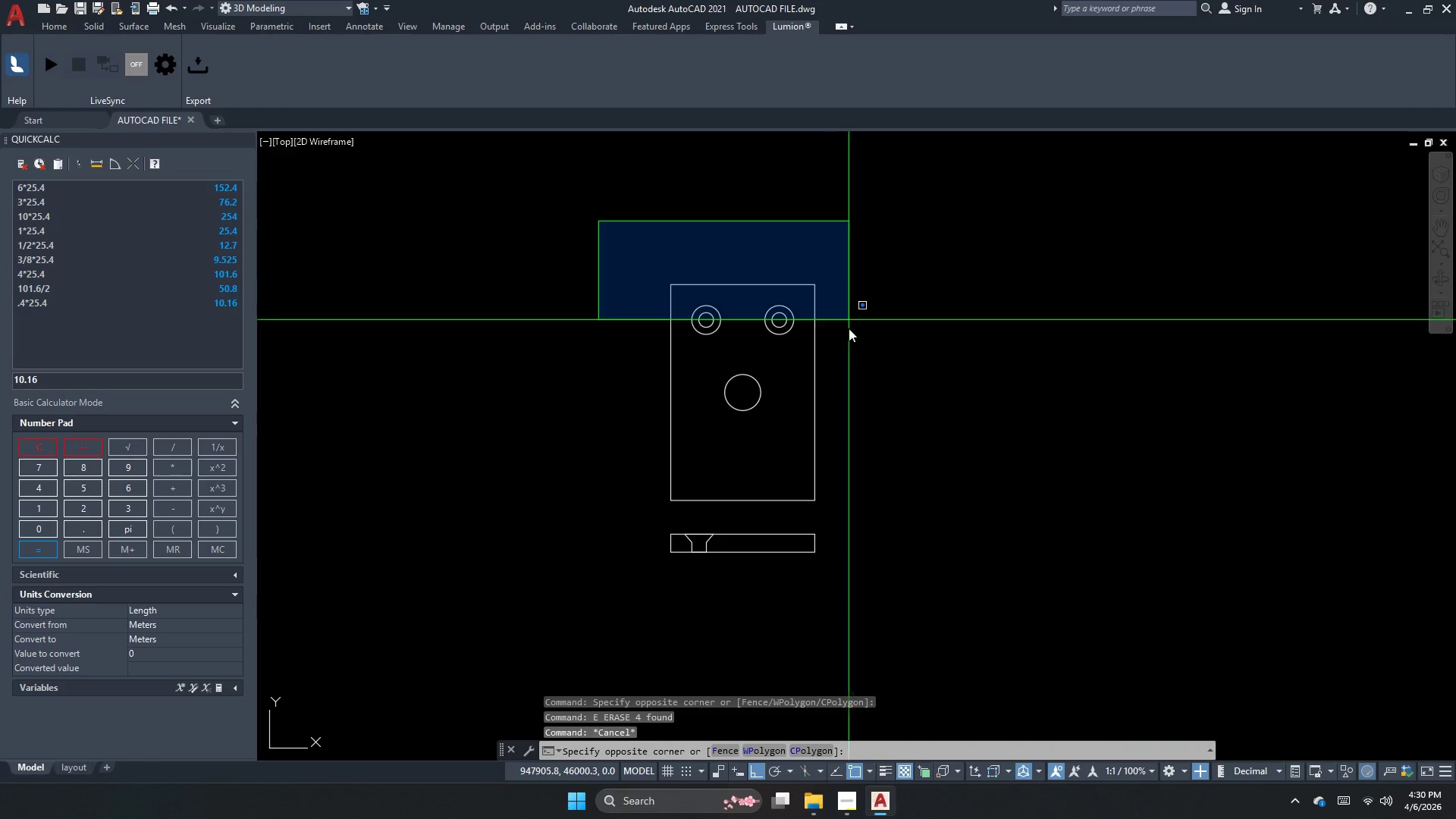 
left_click_drag(start_coordinate=[860, 362], to_coordinate=[856, 364])
 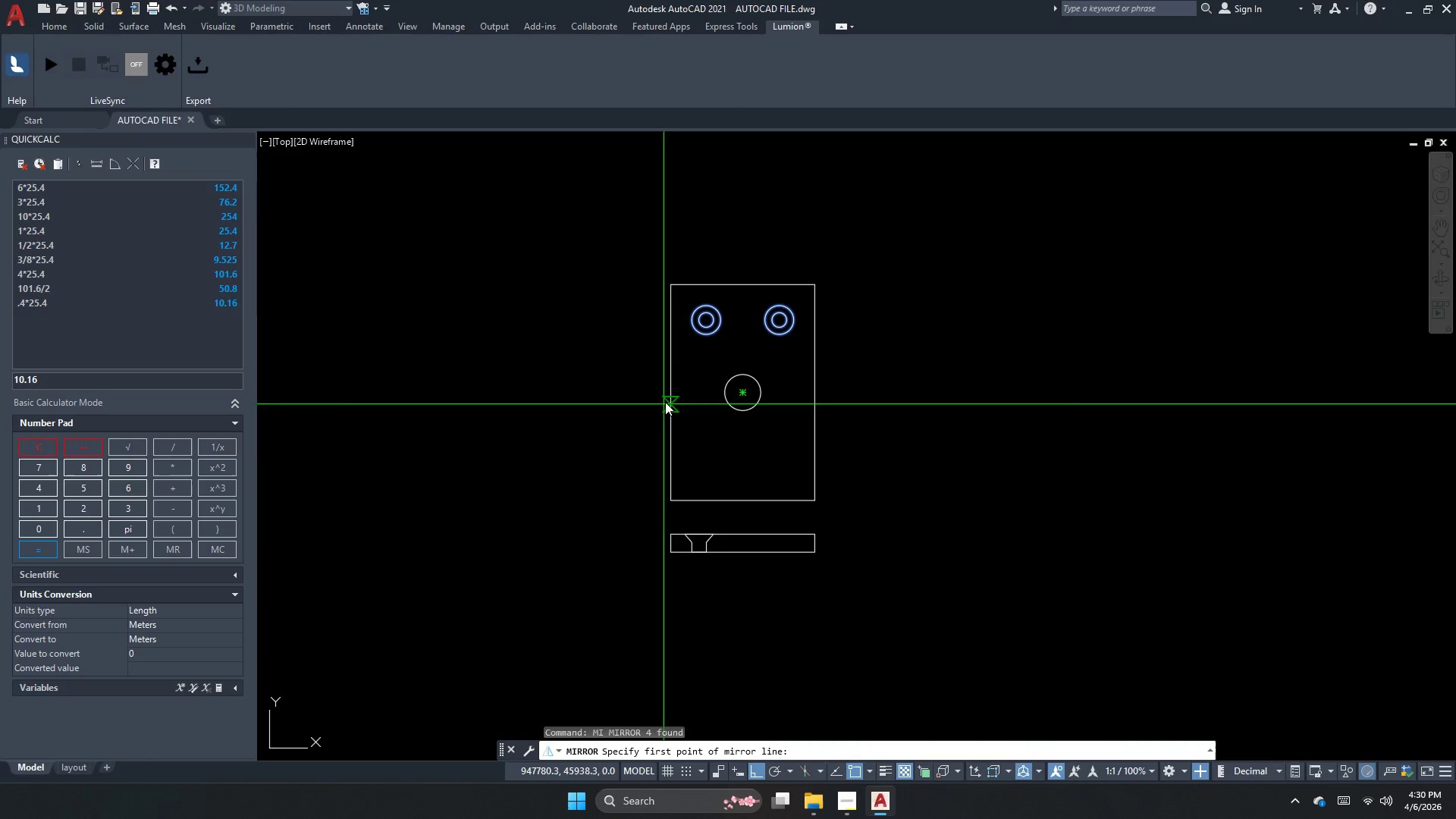 
left_click_drag(start_coordinate=[673, 395], to_coordinate=[664, 391])
 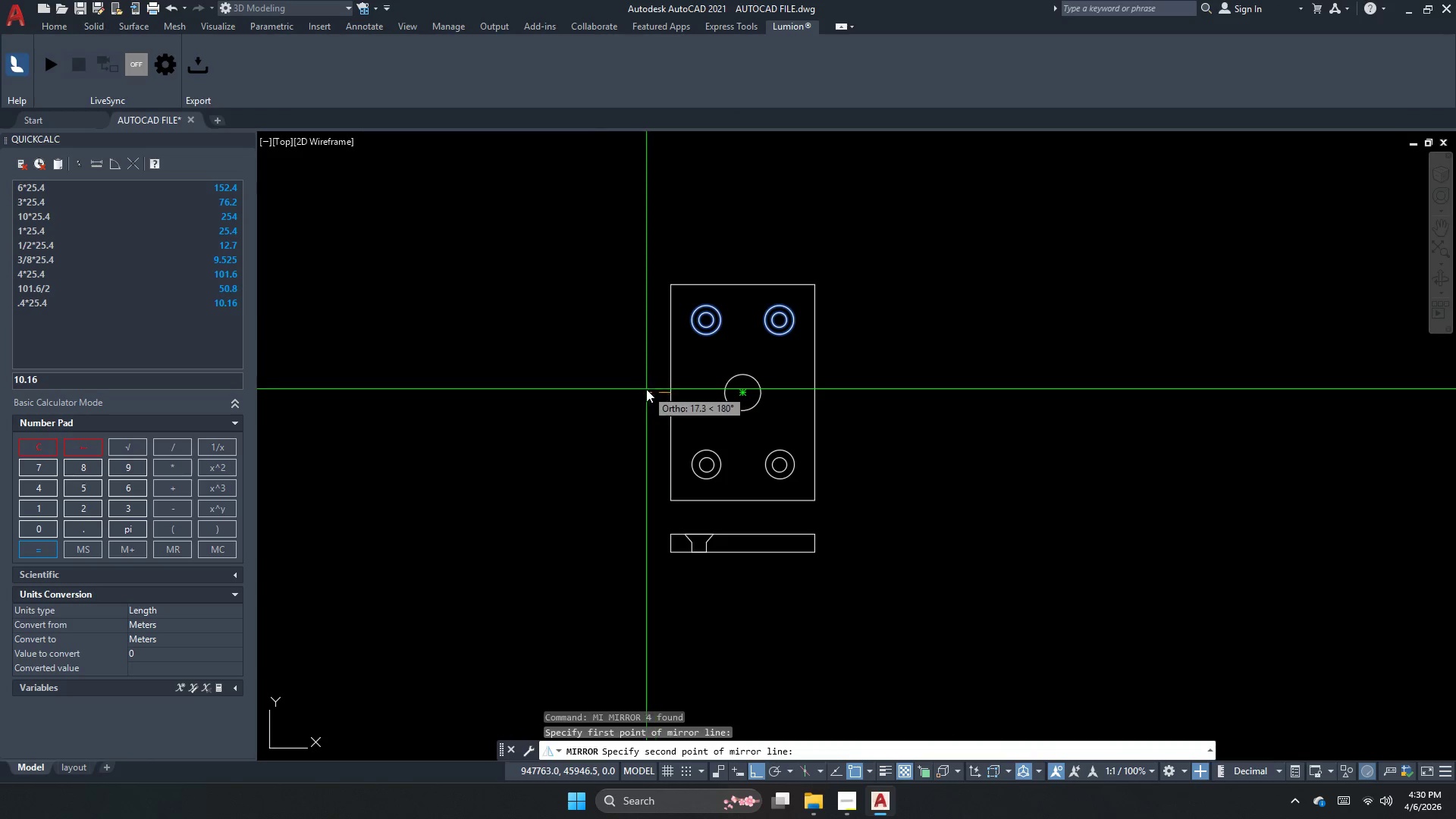 
double_click([646, 389])
 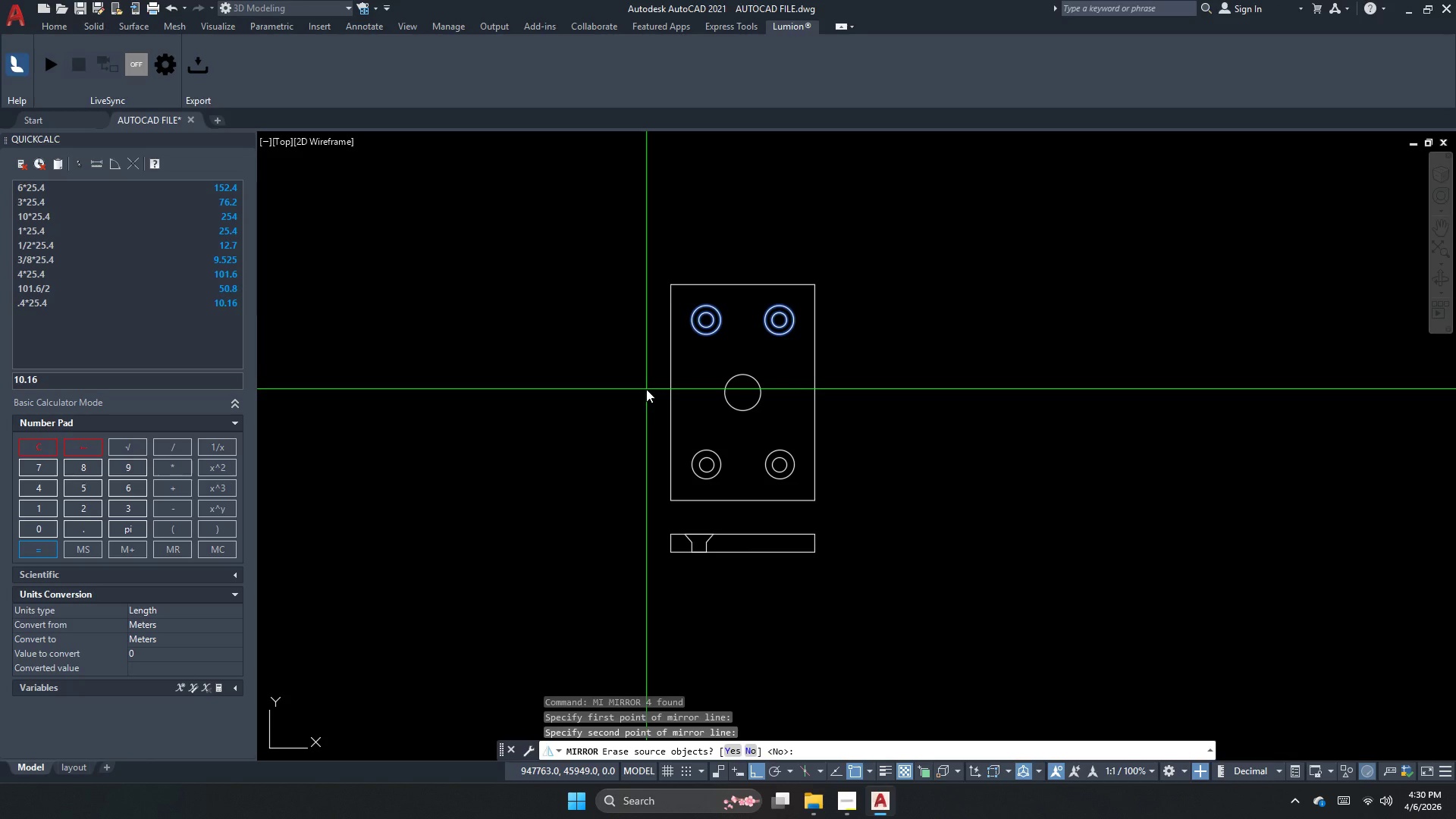 
key(N)
 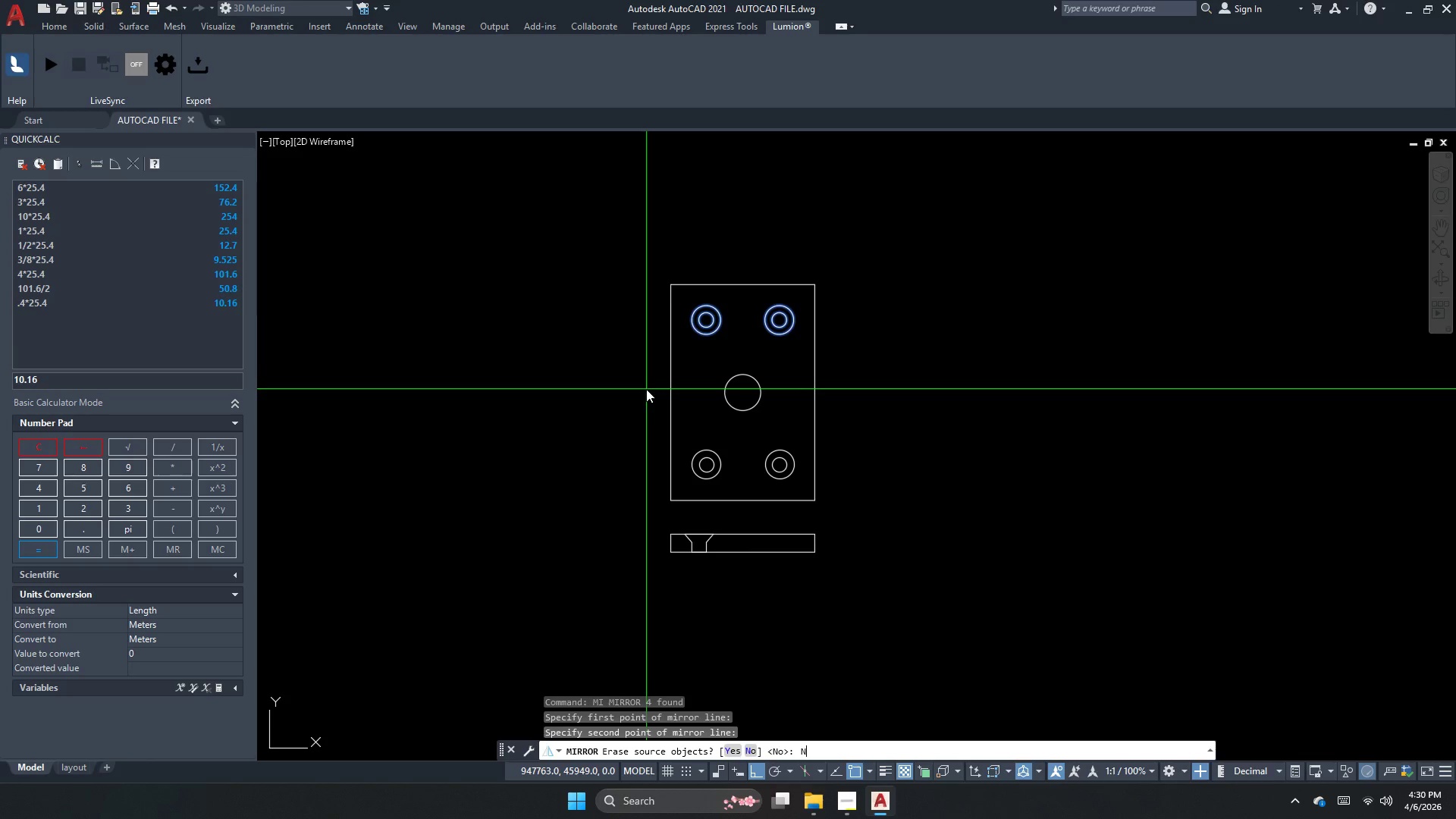 
key(Space)
 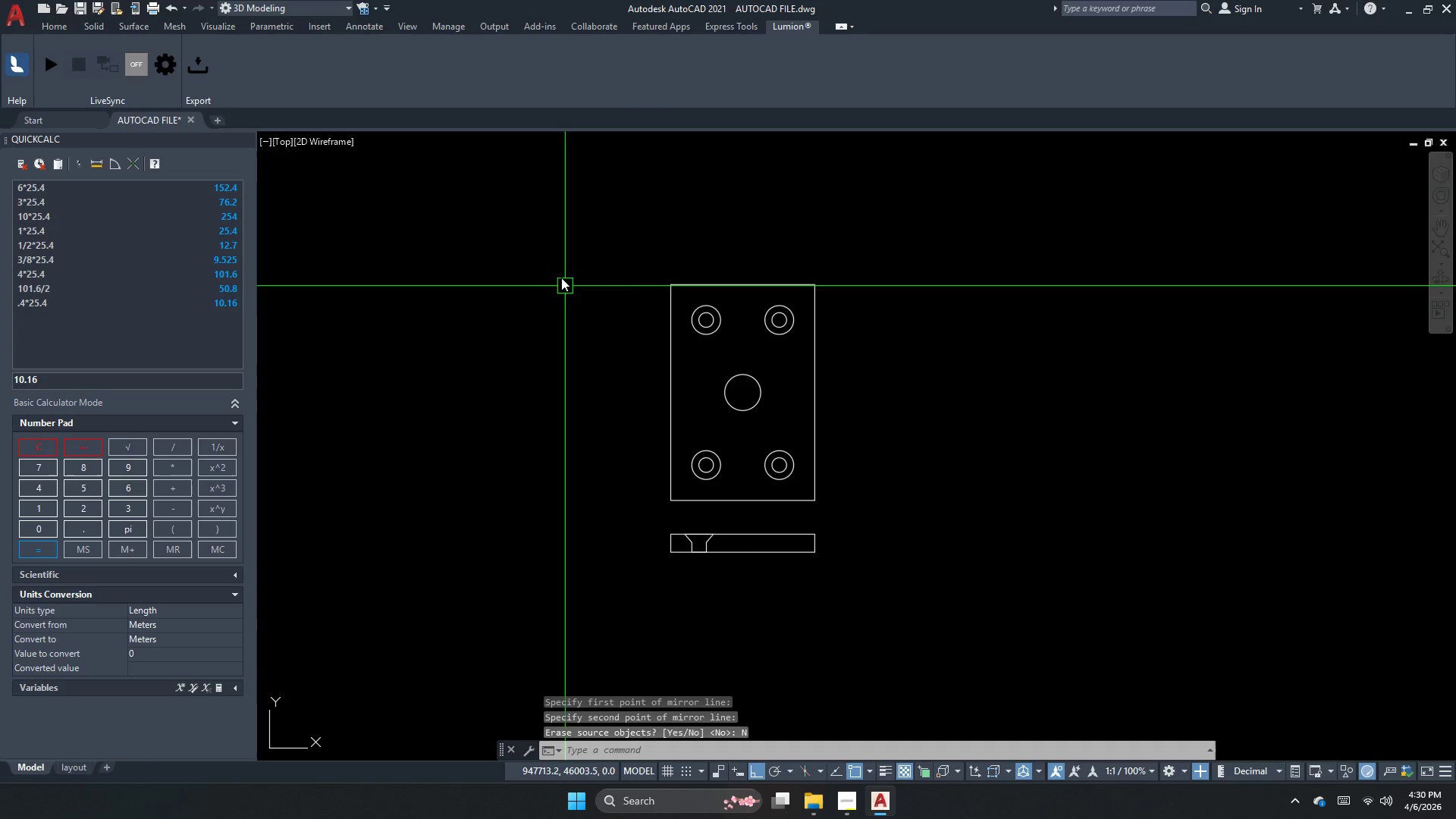 
key(Escape)
 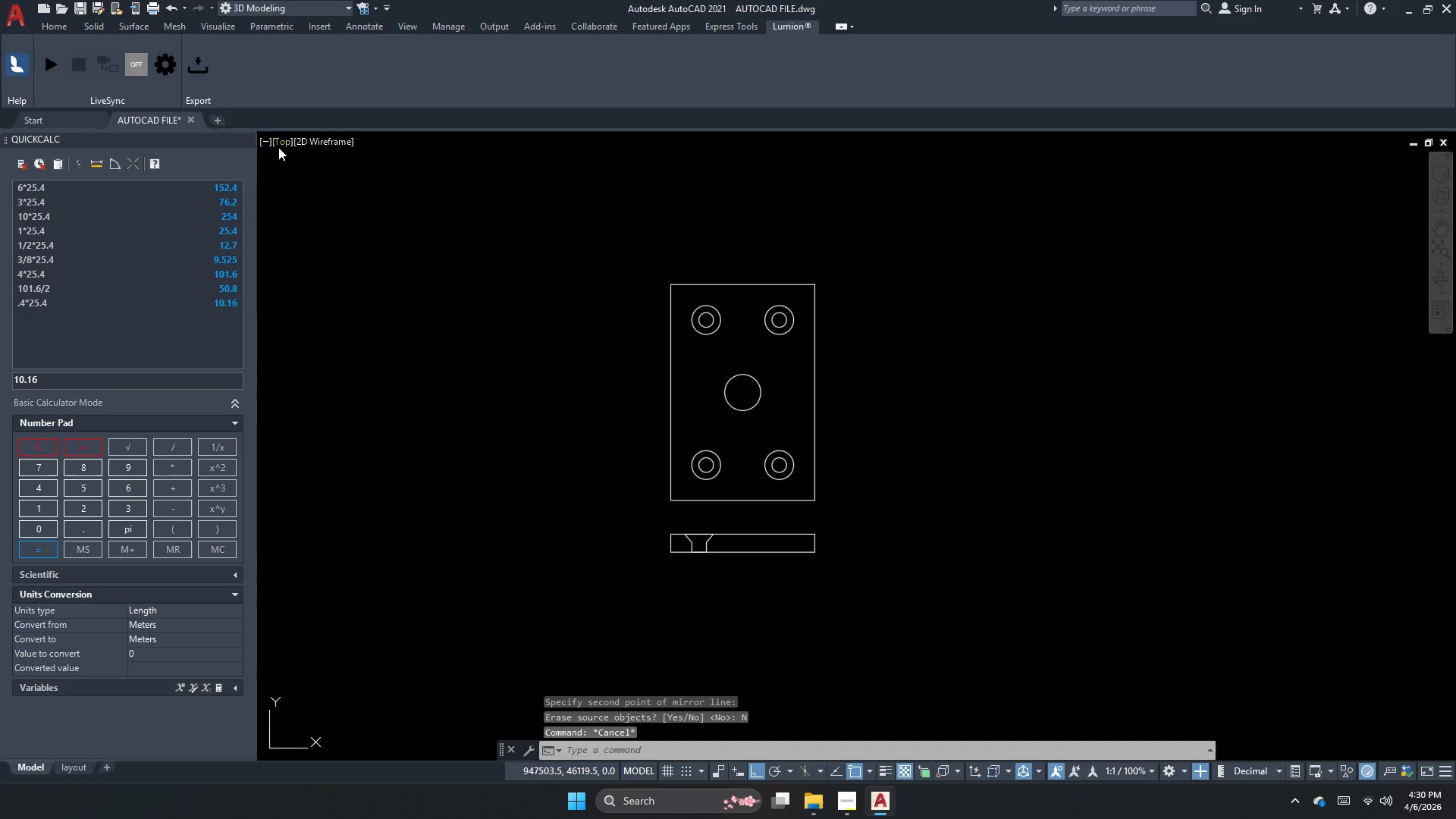 
left_click([278, 147])
 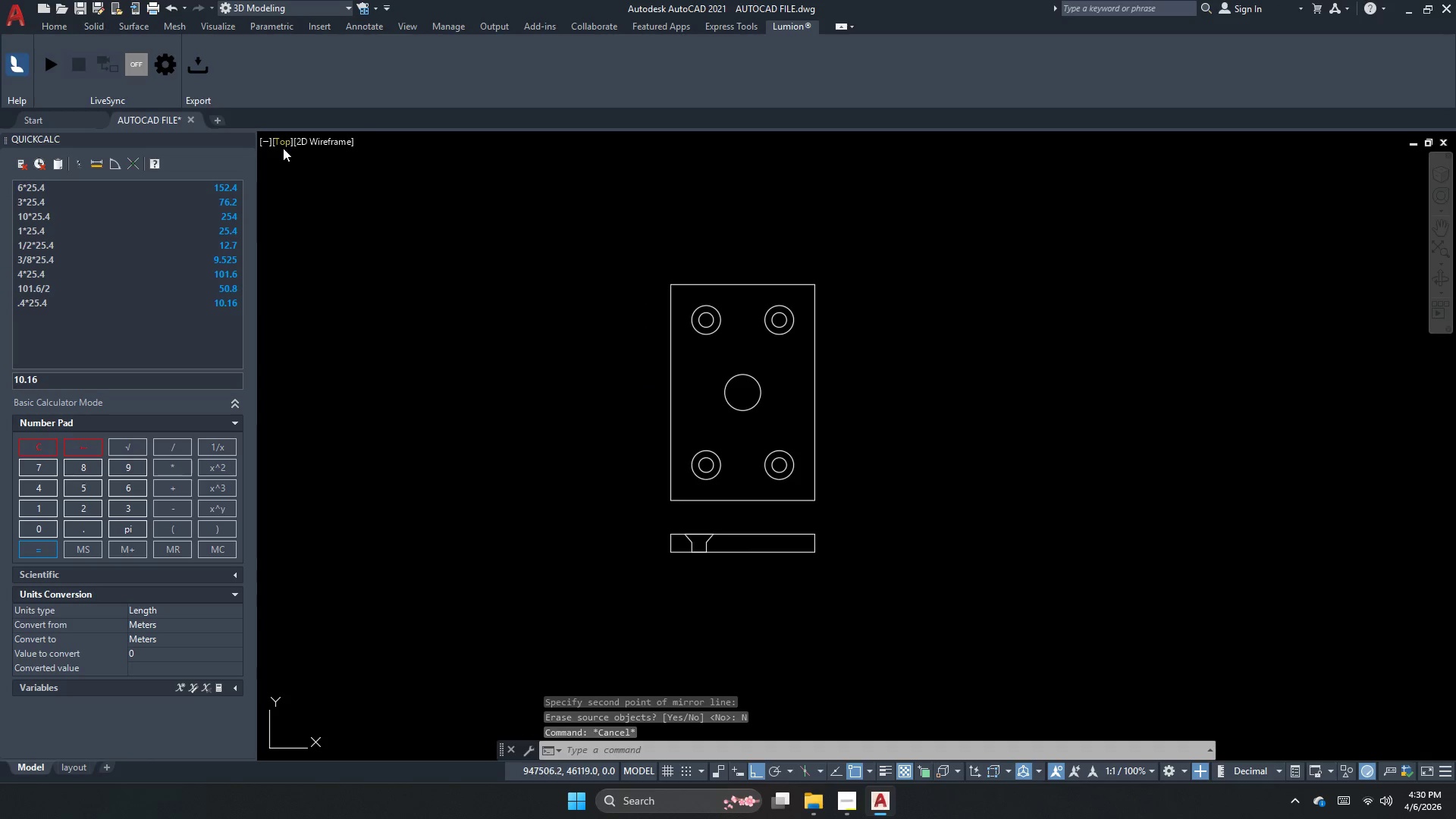 
left_click([285, 146])
 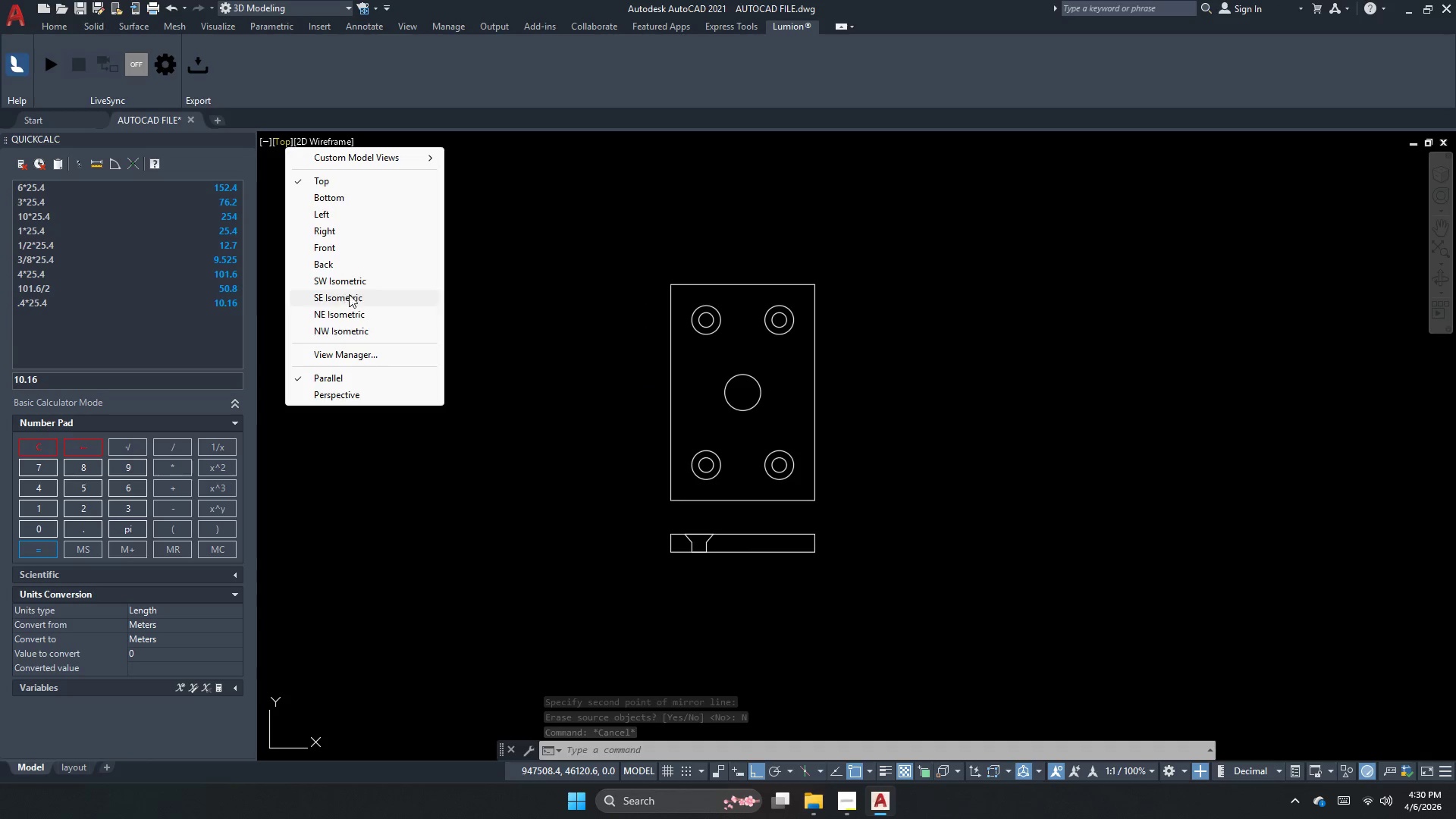 
left_click([356, 284])
 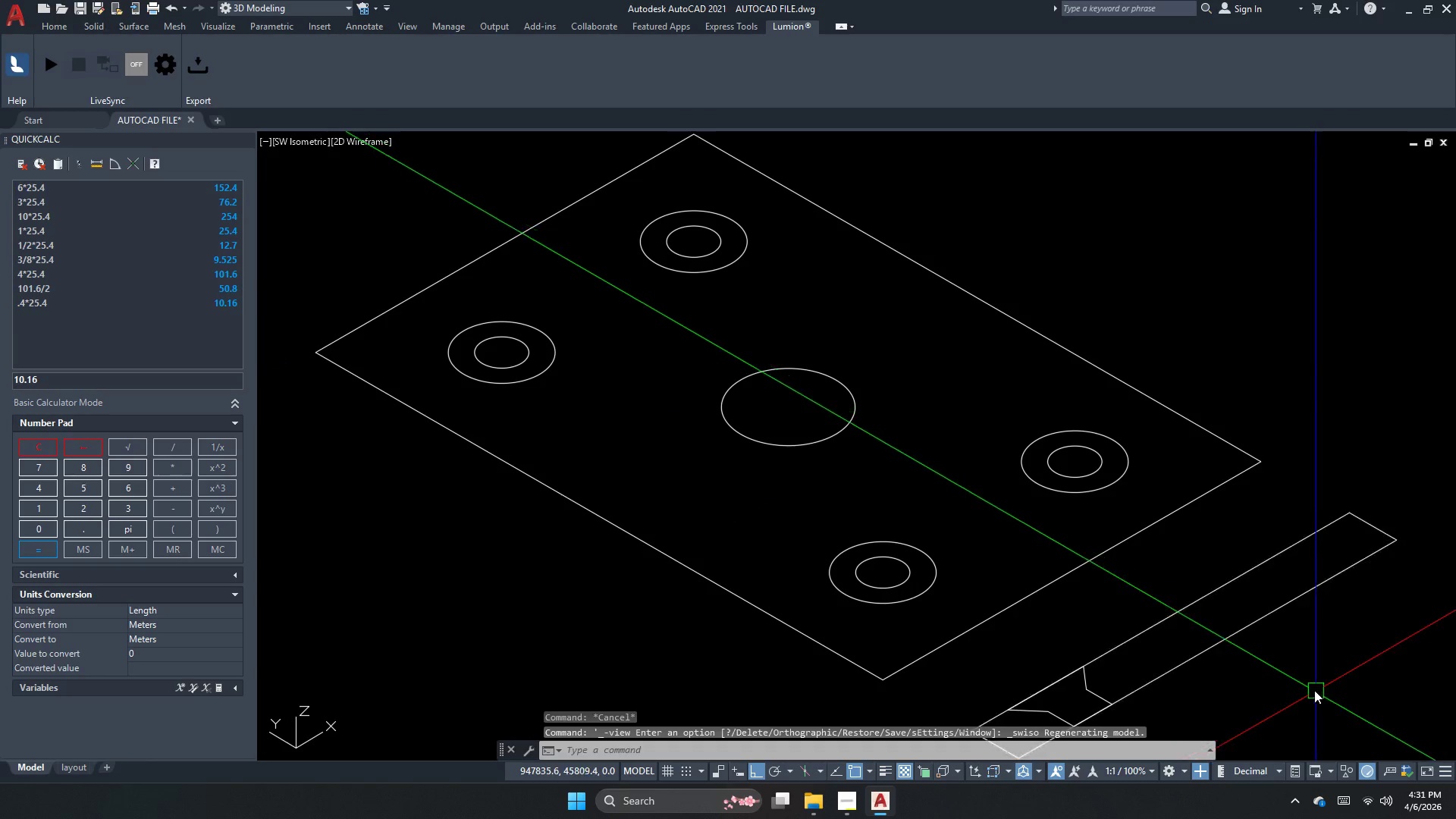 
left_click_drag(start_coordinate=[1059, 559], to_coordinate=[1043, 578])
 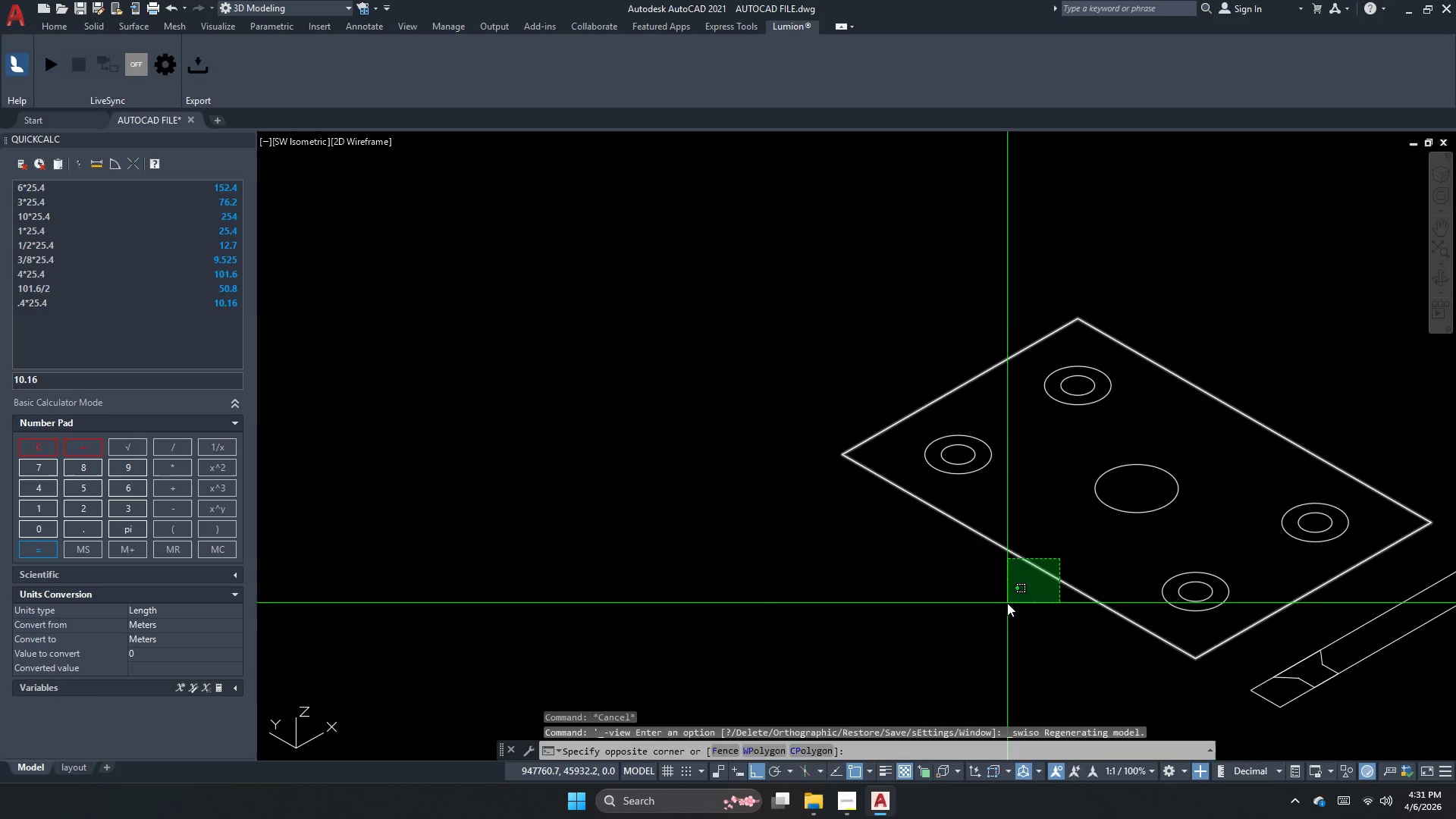 
scroll: coordinate [1093, 539], scroll_direction: down, amount: 1.0
 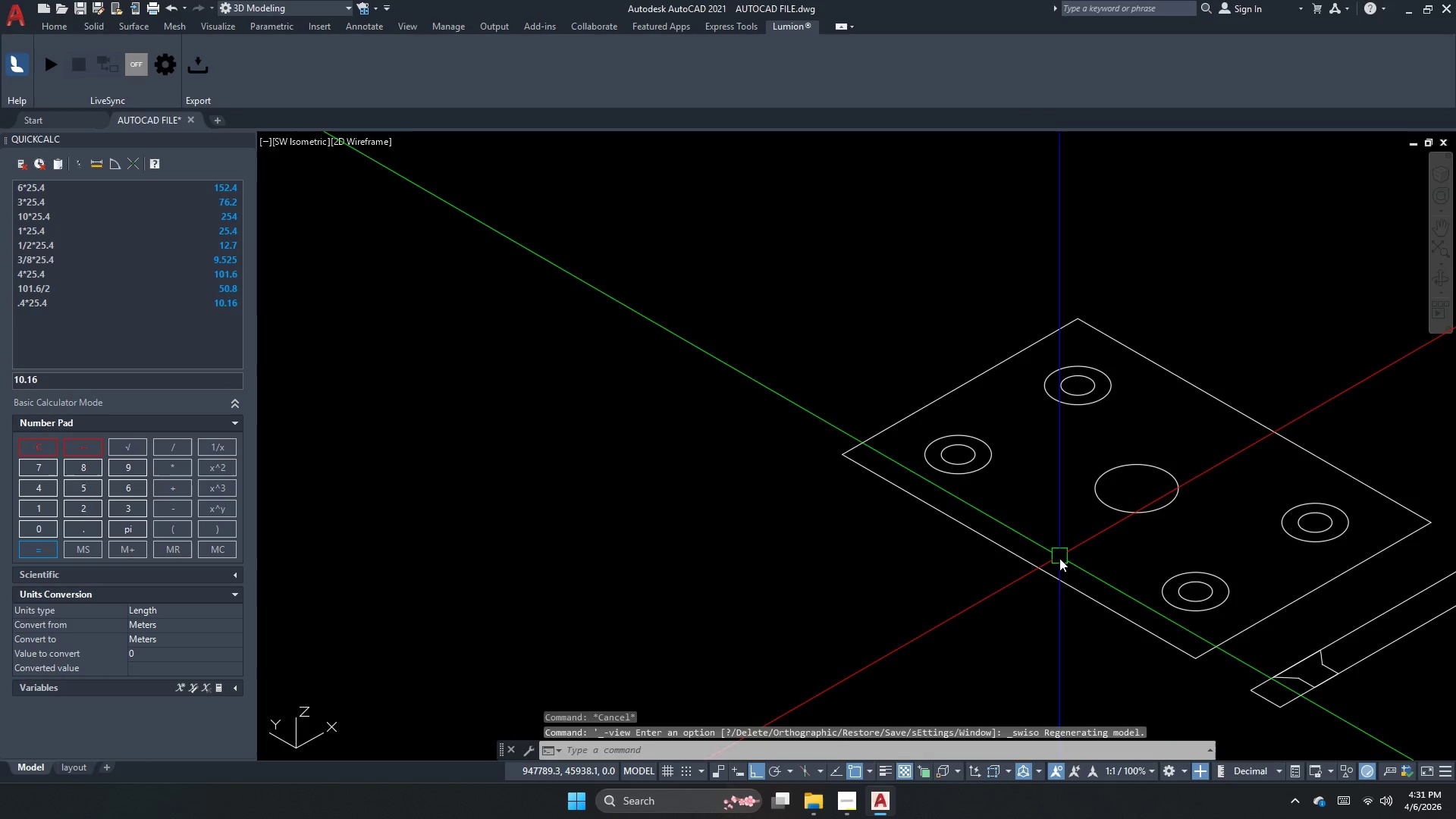 
double_click([1007, 603])
 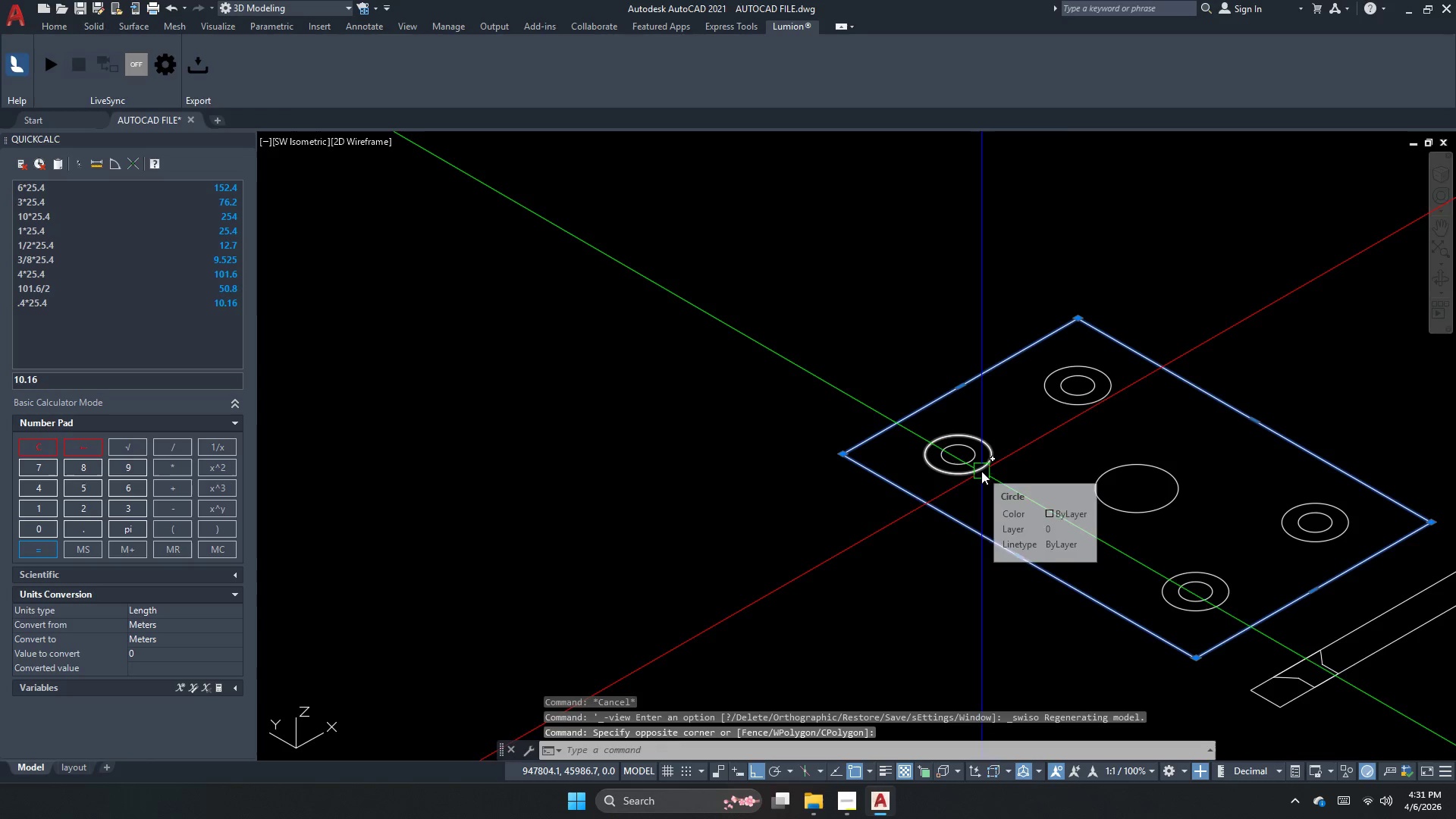 
left_click([1110, 504])
 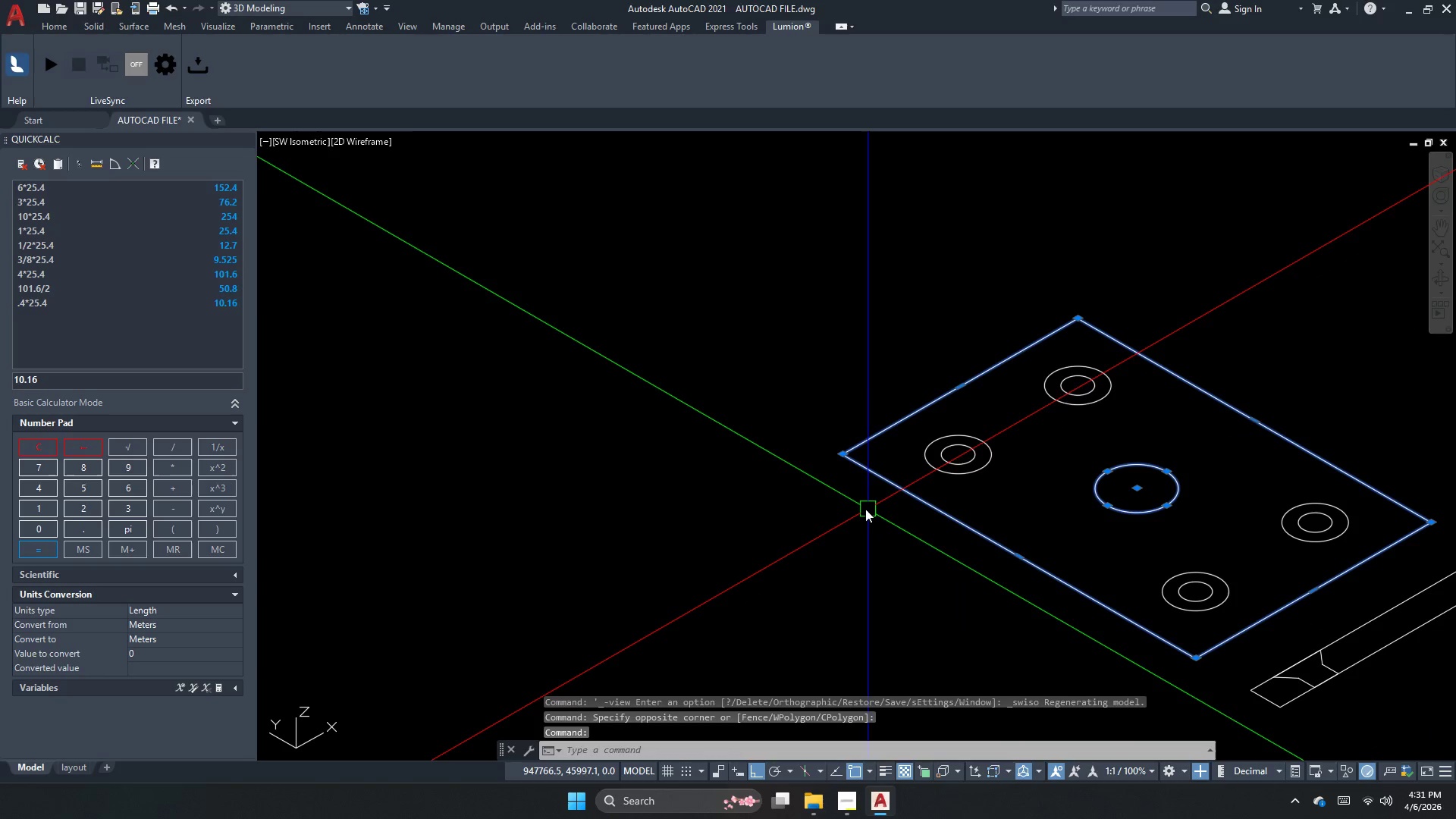 
type(co )
 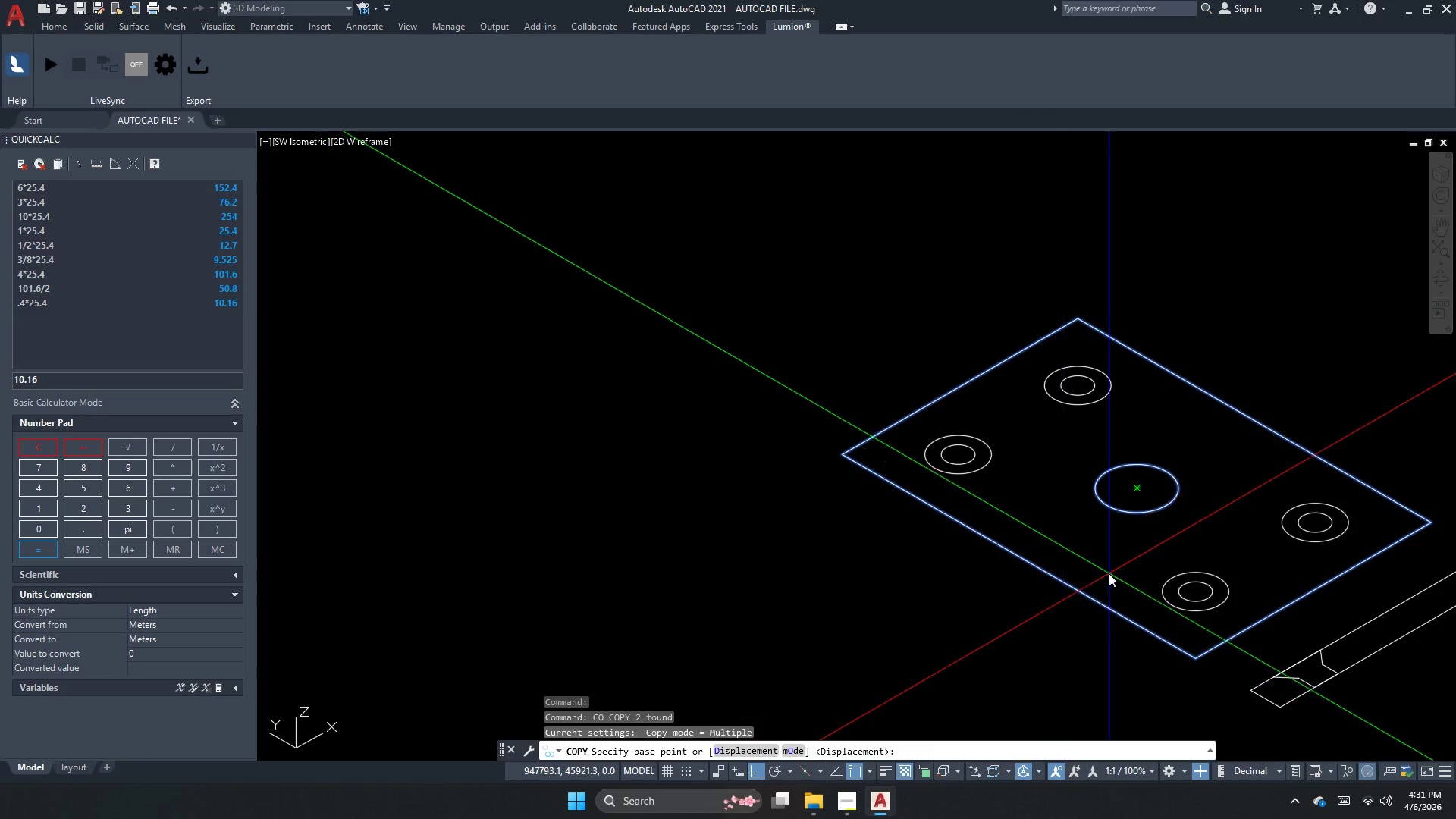 
left_click_drag(start_coordinate=[1106, 572], to_coordinate=[1214, 472])
 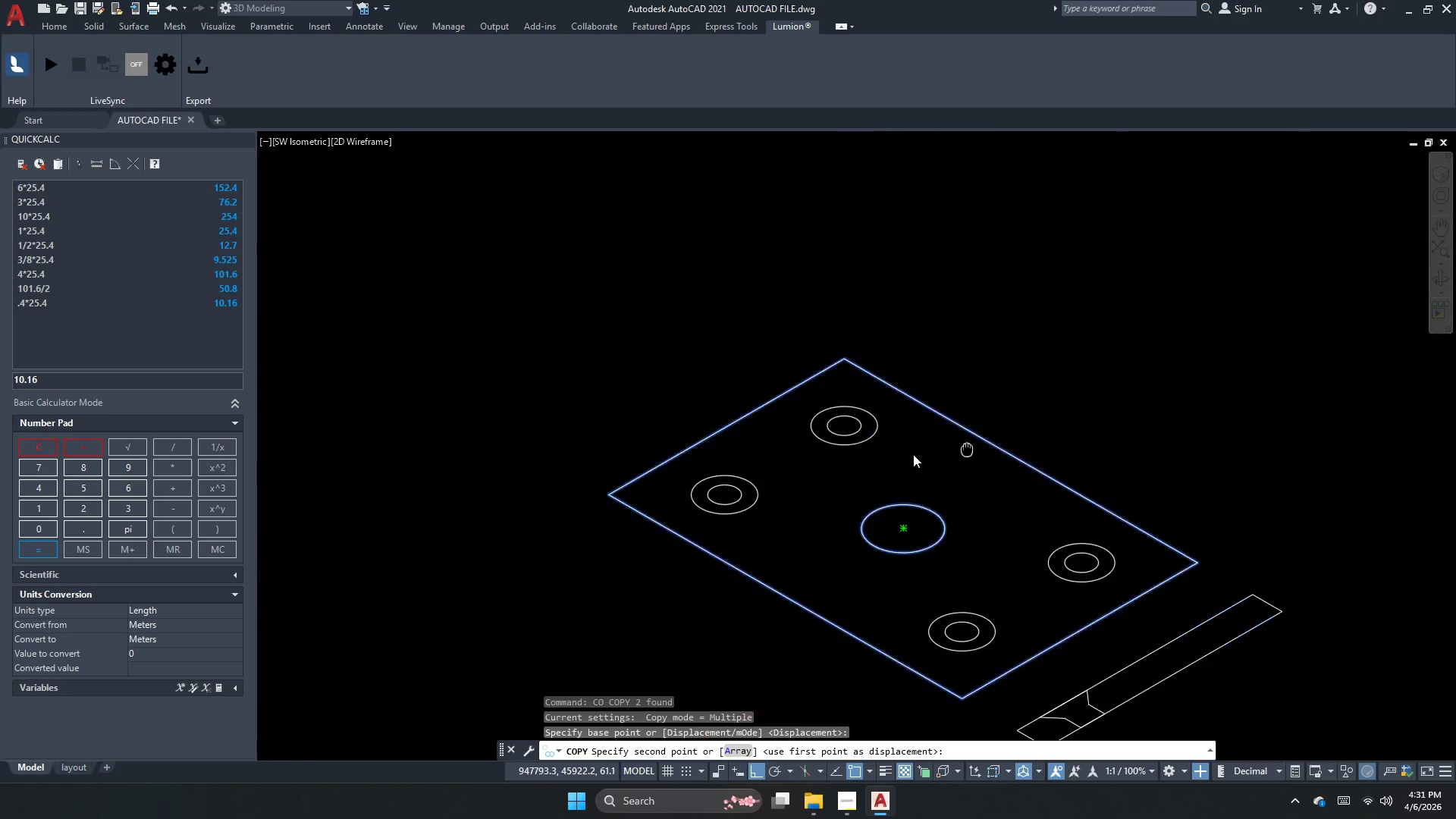 
scroll: coordinate [573, 510], scroll_direction: down, amount: 1.0
 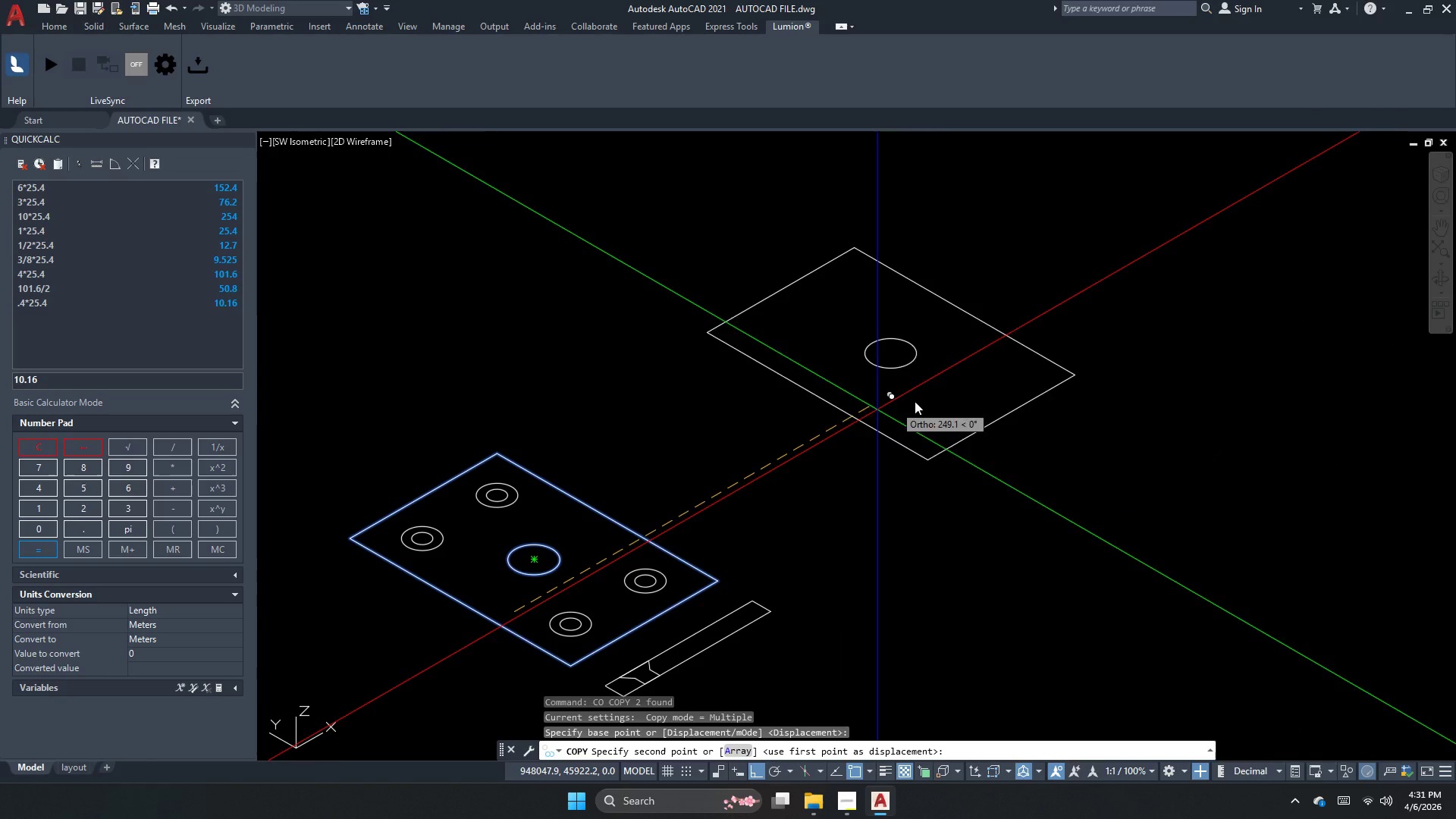 
left_click([999, 375])
 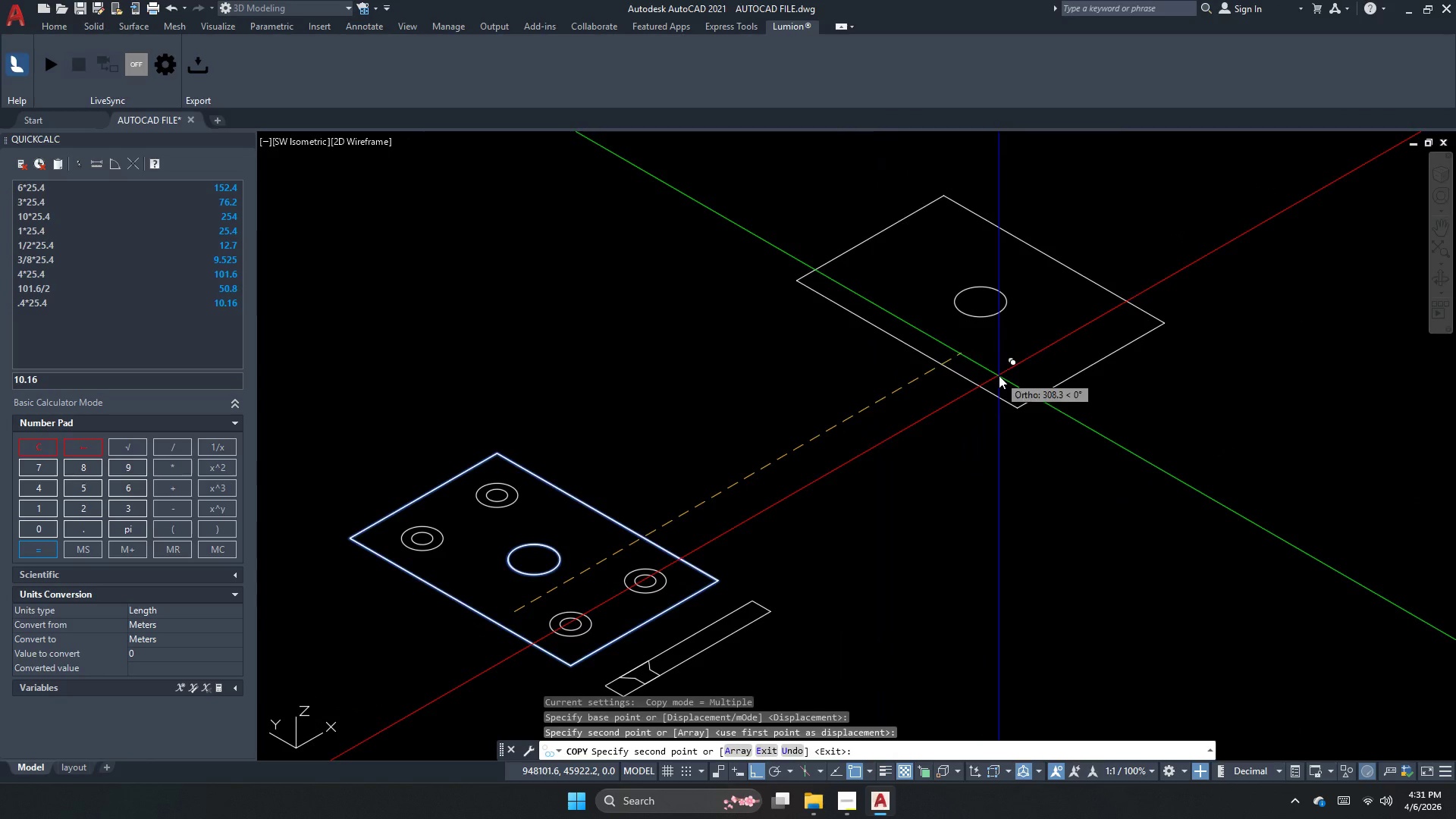 
key(Escape)
 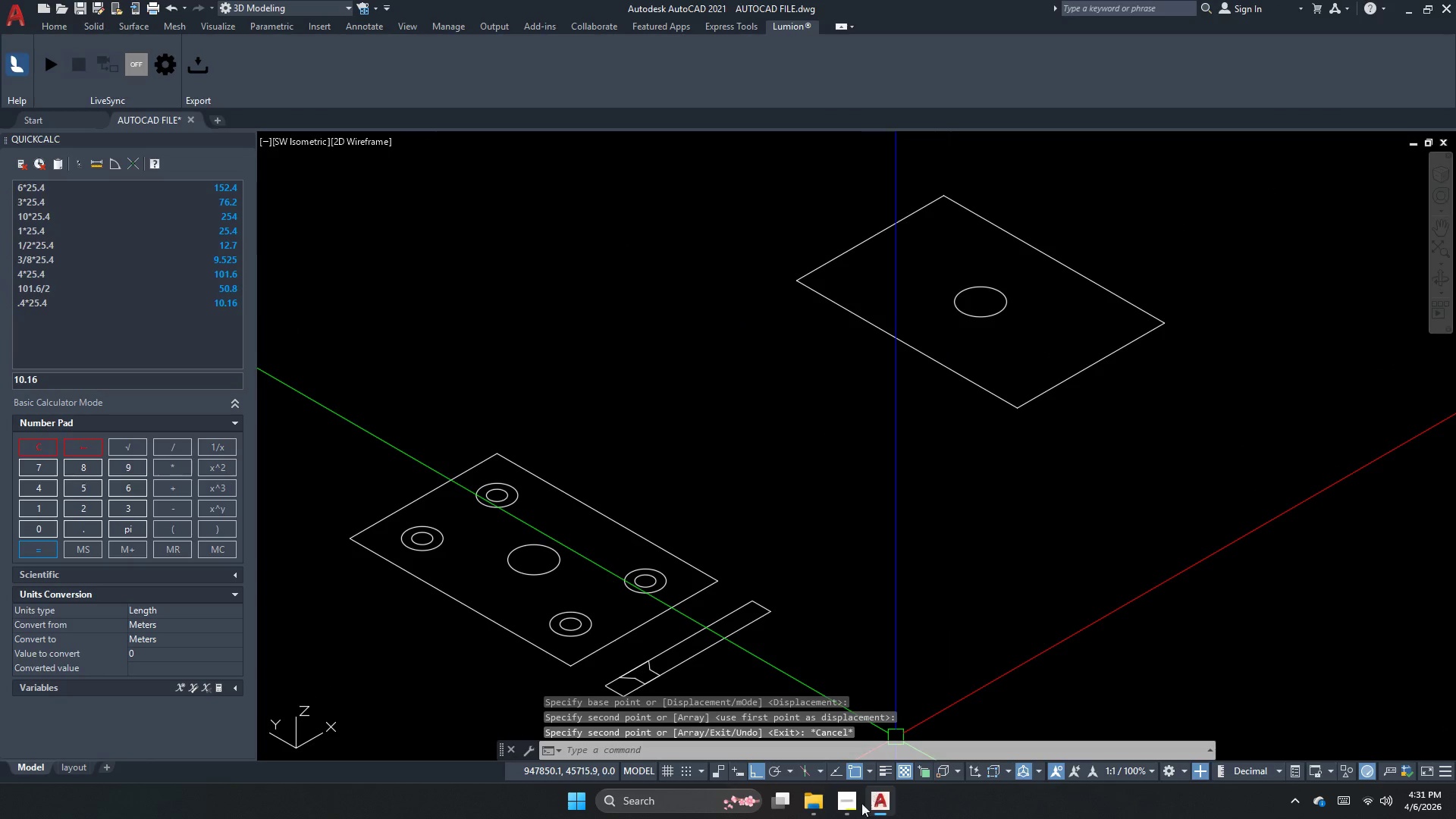 
left_click([847, 818])